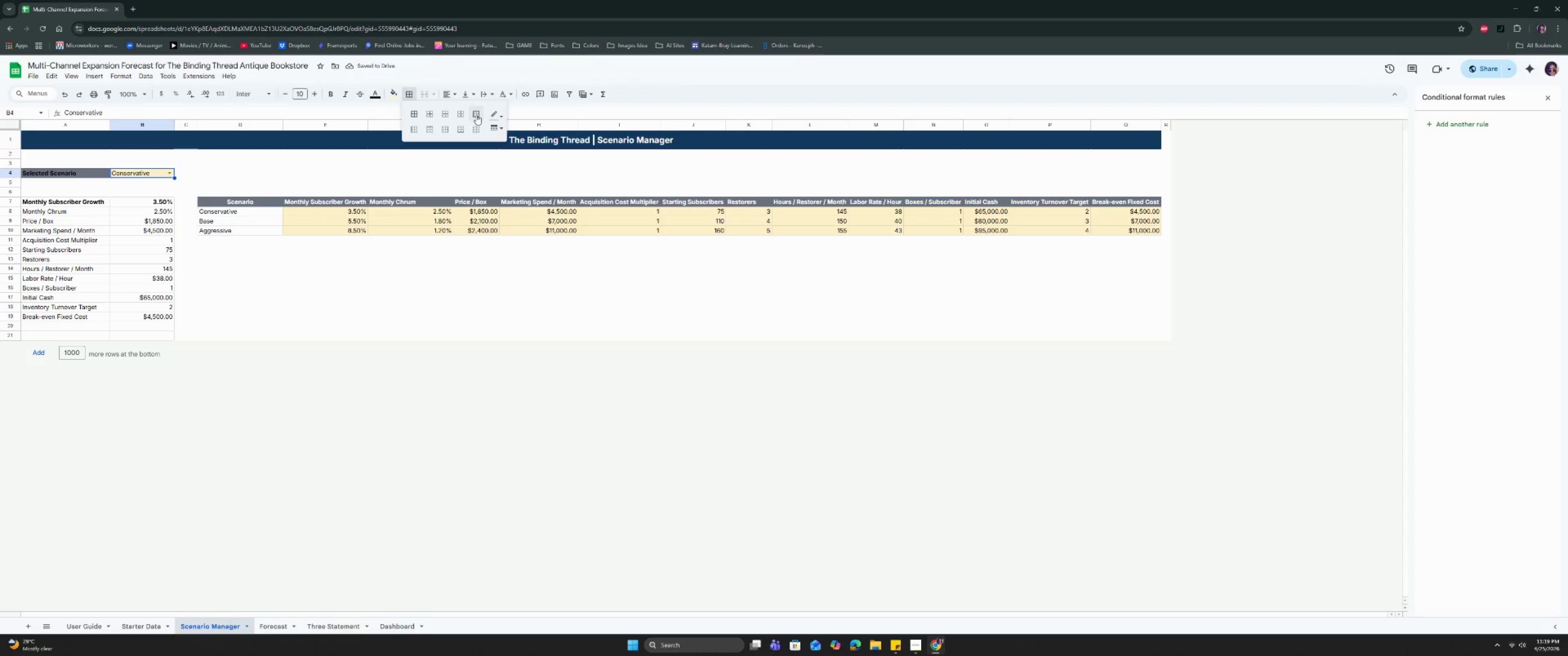 
left_click([476, 114])
 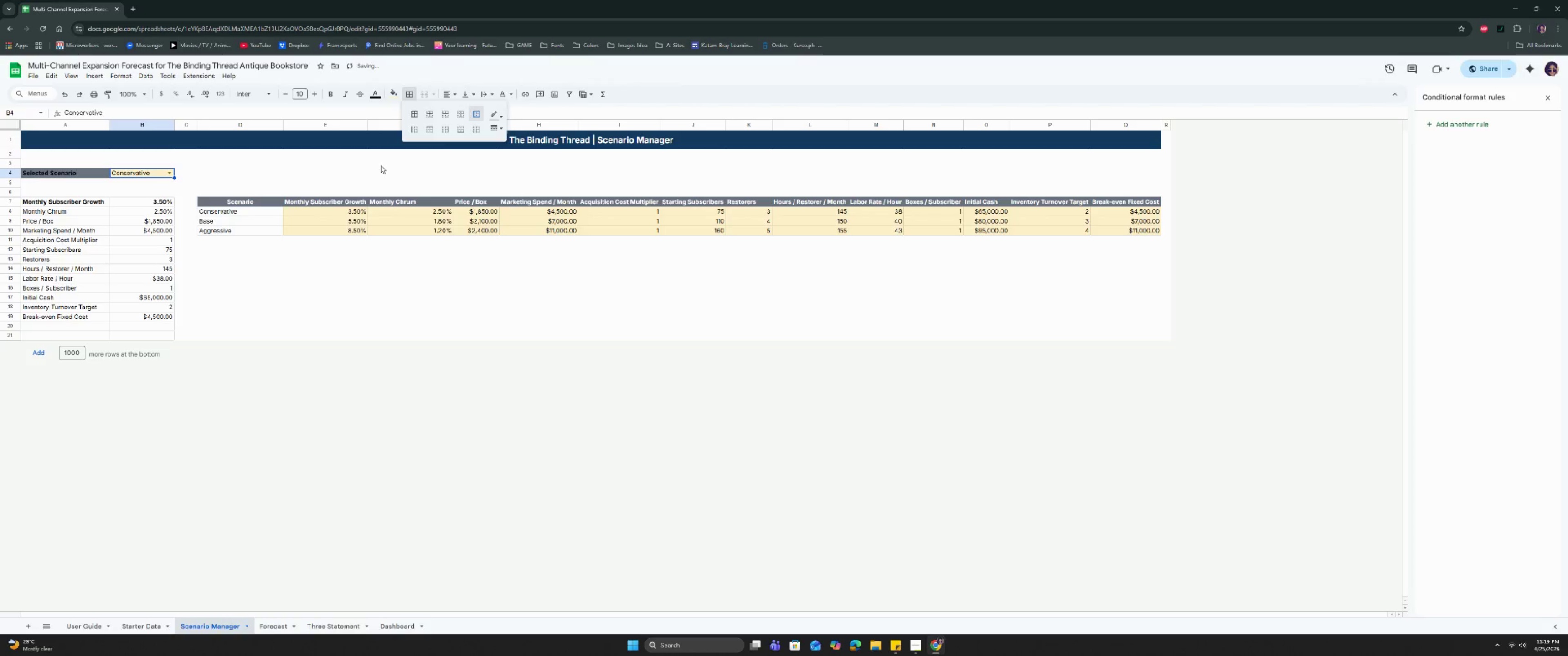 
left_click([377, 166])
 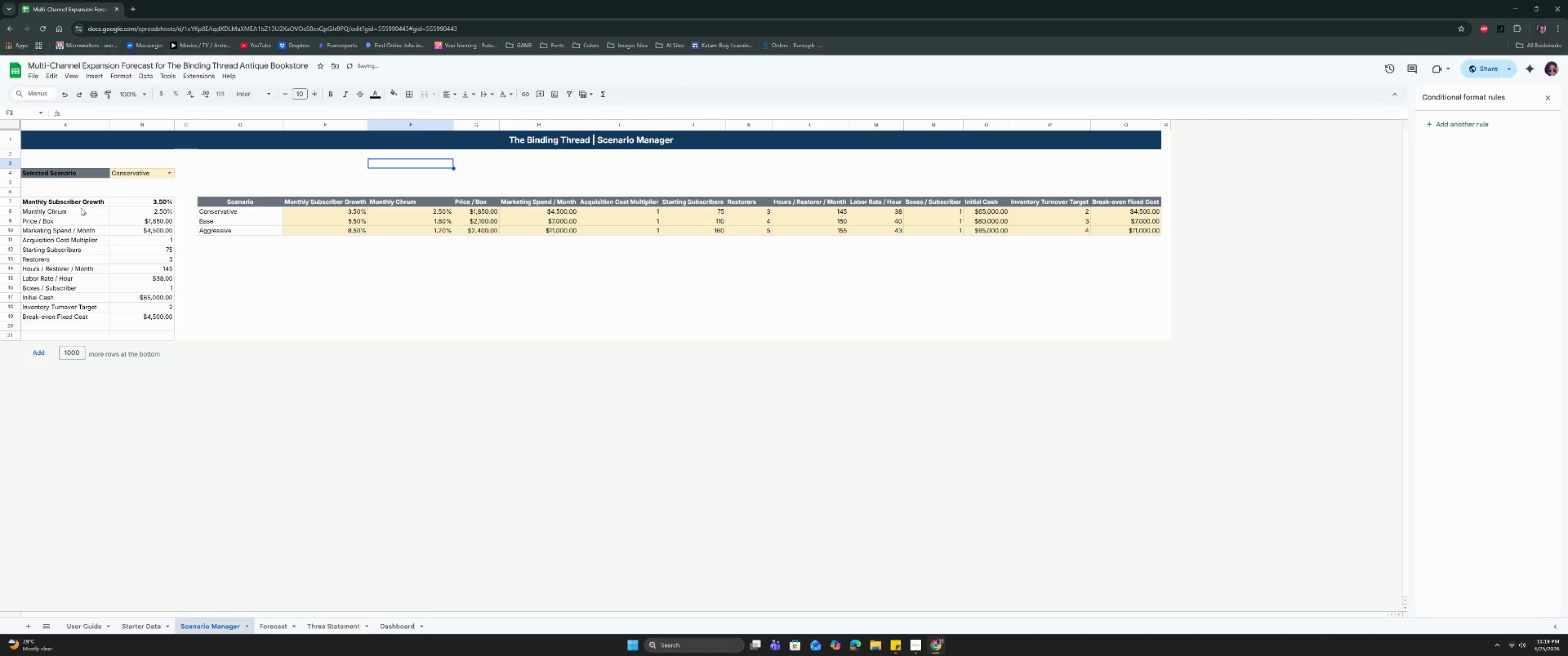 
left_click_drag(start_coordinate=[81, 205], to_coordinate=[101, 202])
 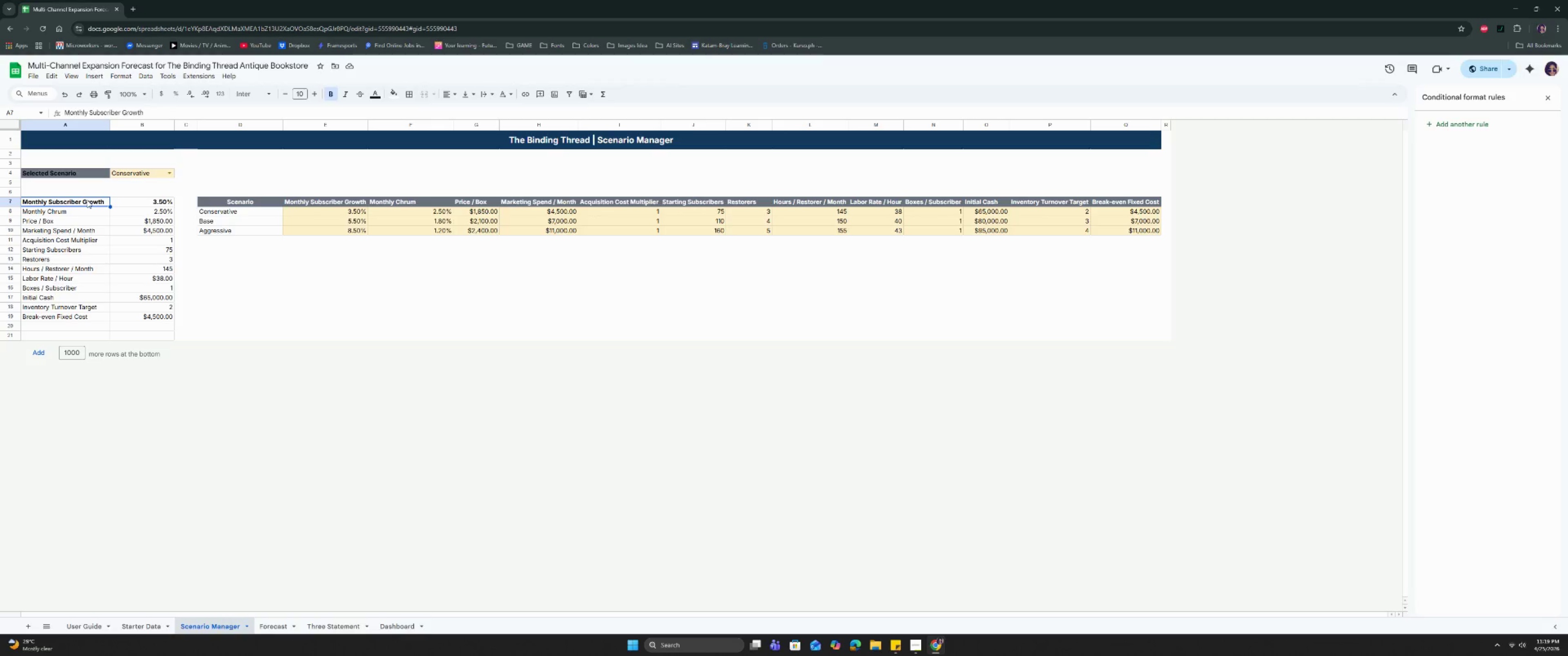 
wait(5.1)
 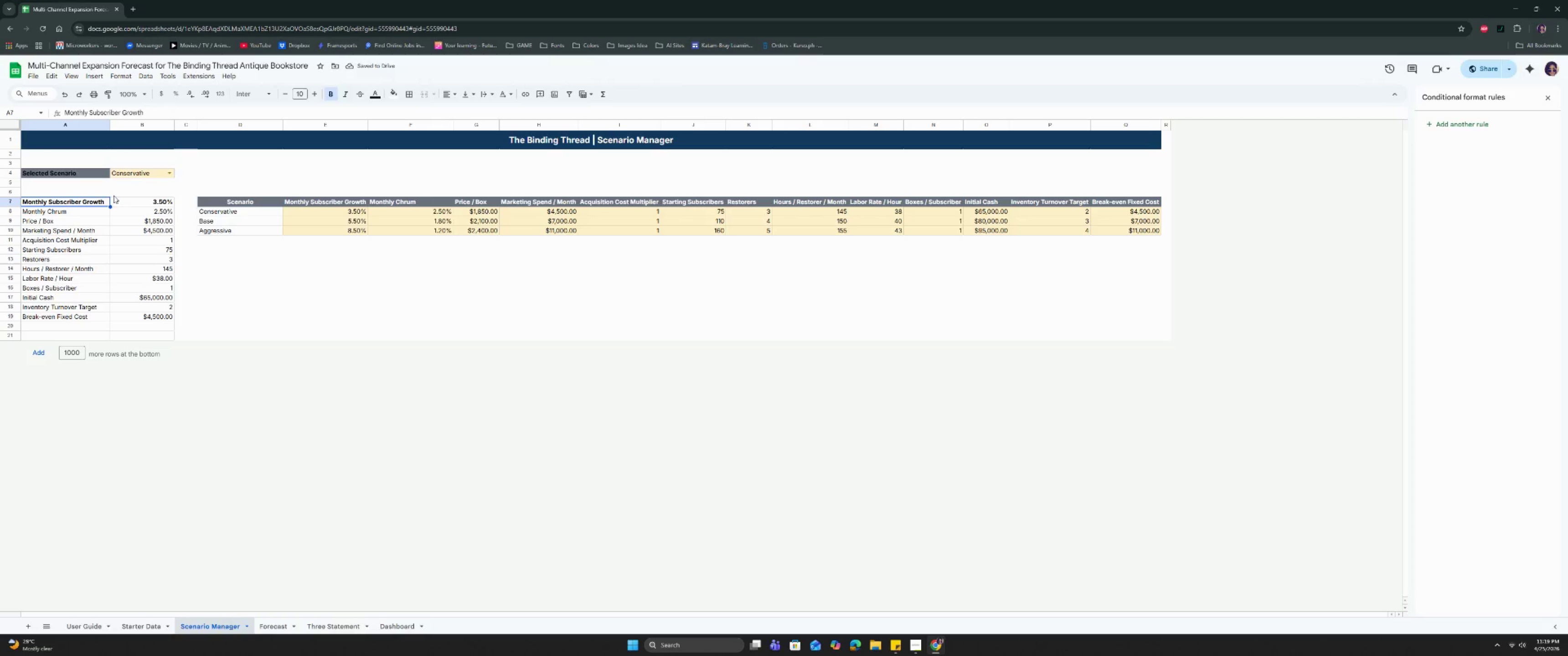 
left_click_drag(start_coordinate=[16, 326], to_coordinate=[15, 337])
 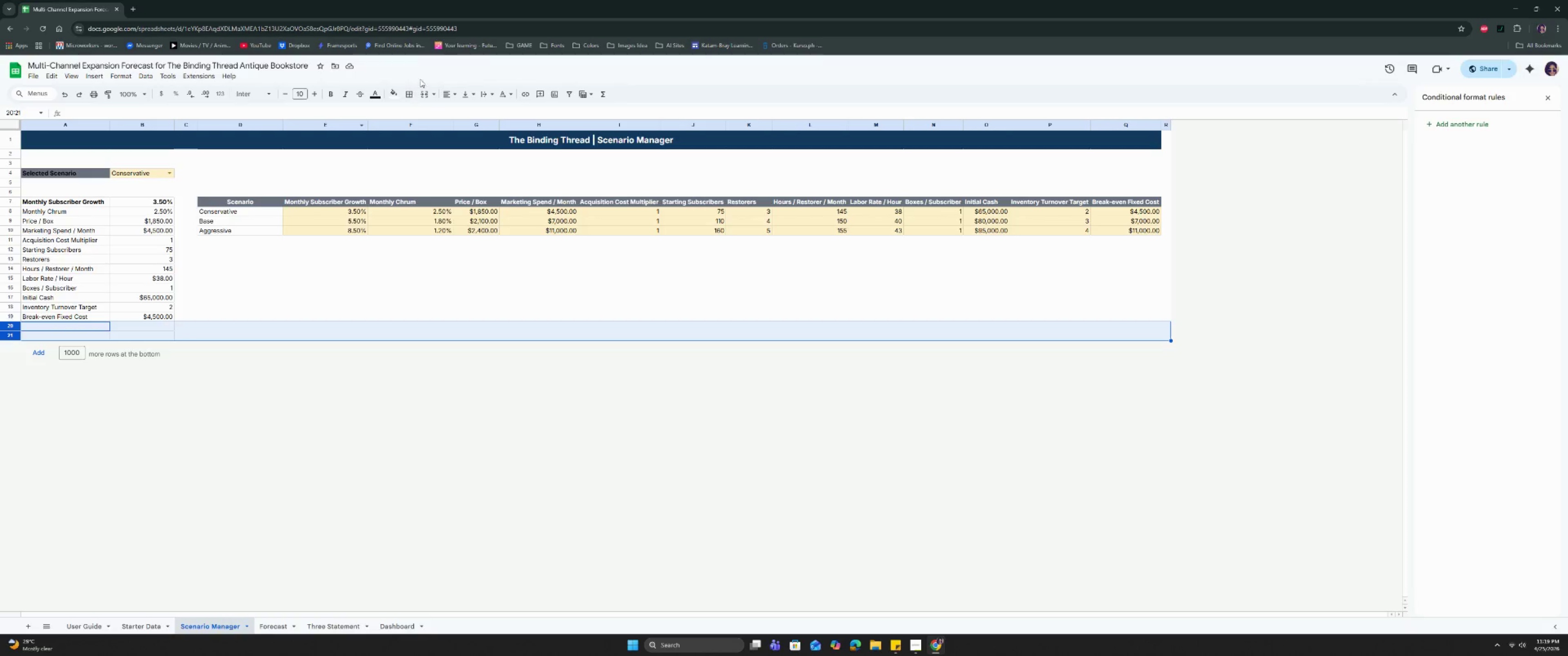 
left_click([410, 92])
 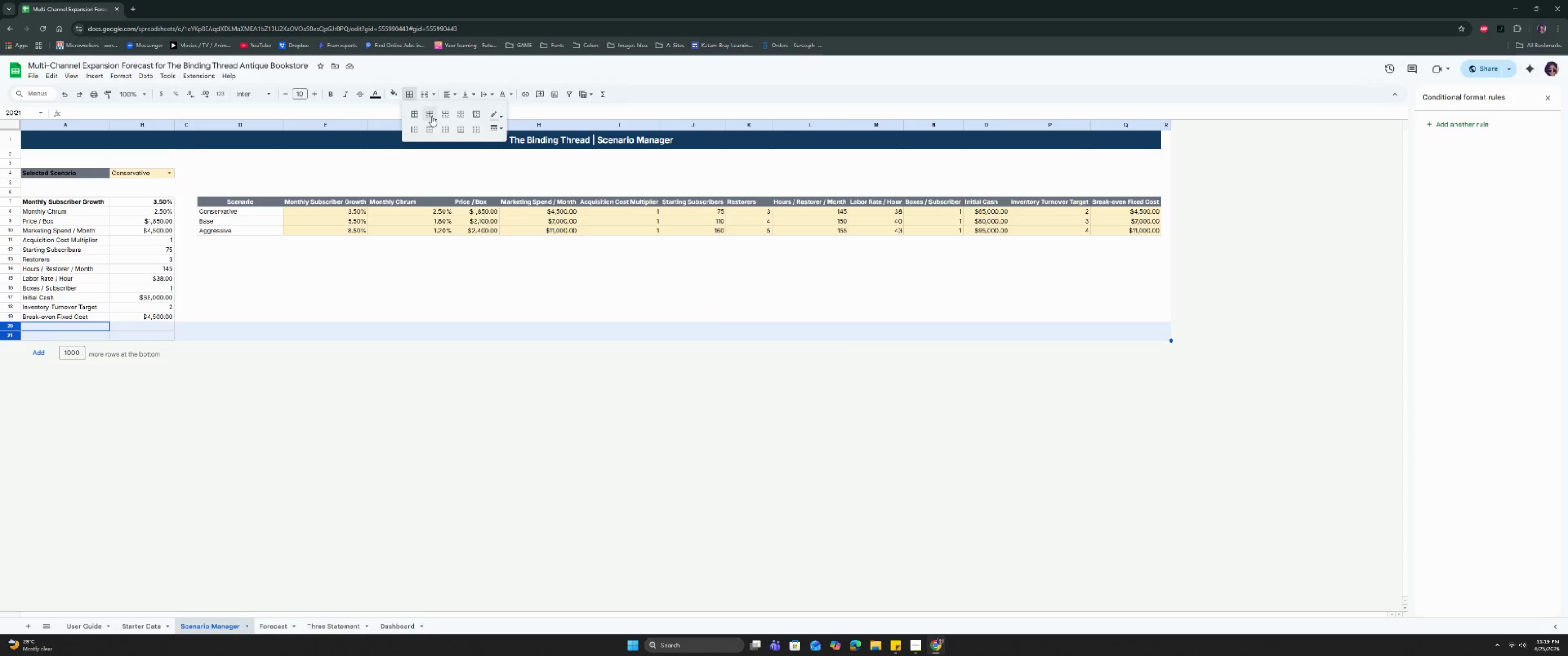 
left_click([431, 116])
 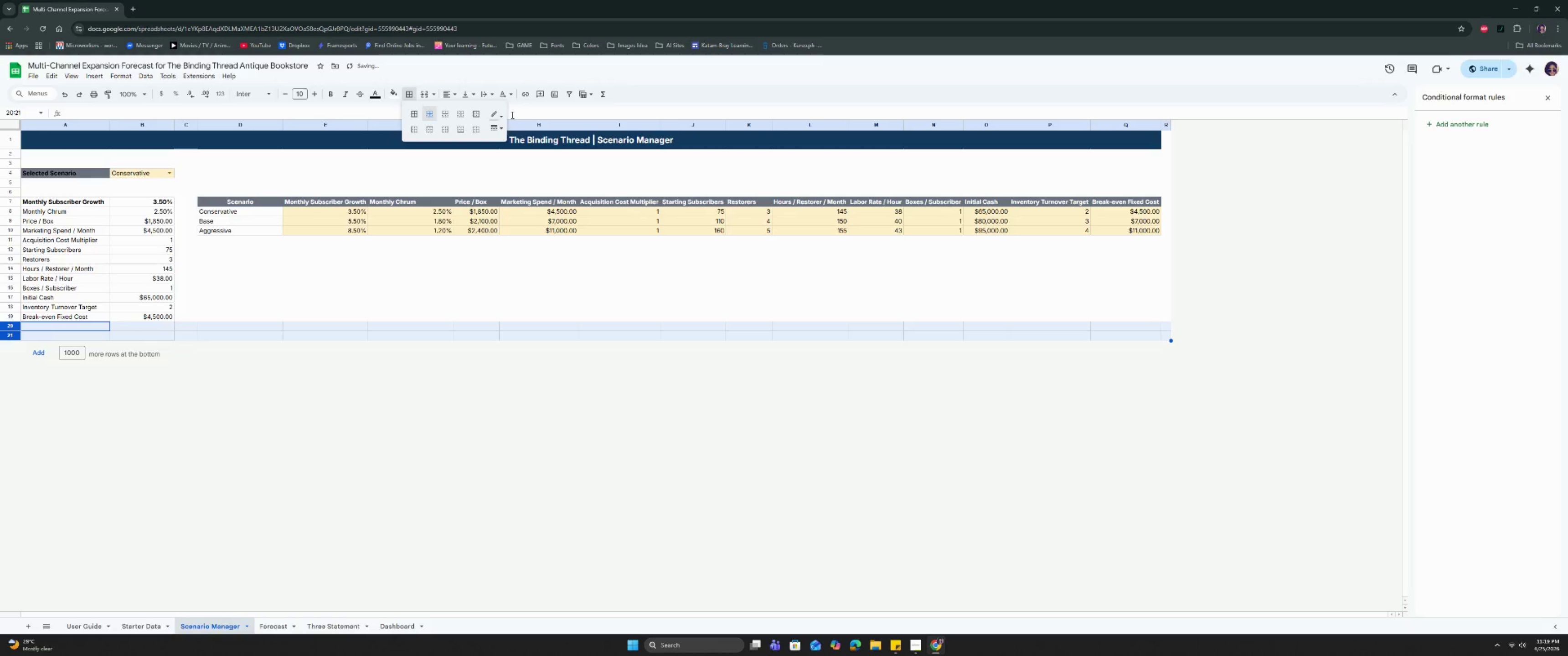 
left_click([502, 115])
 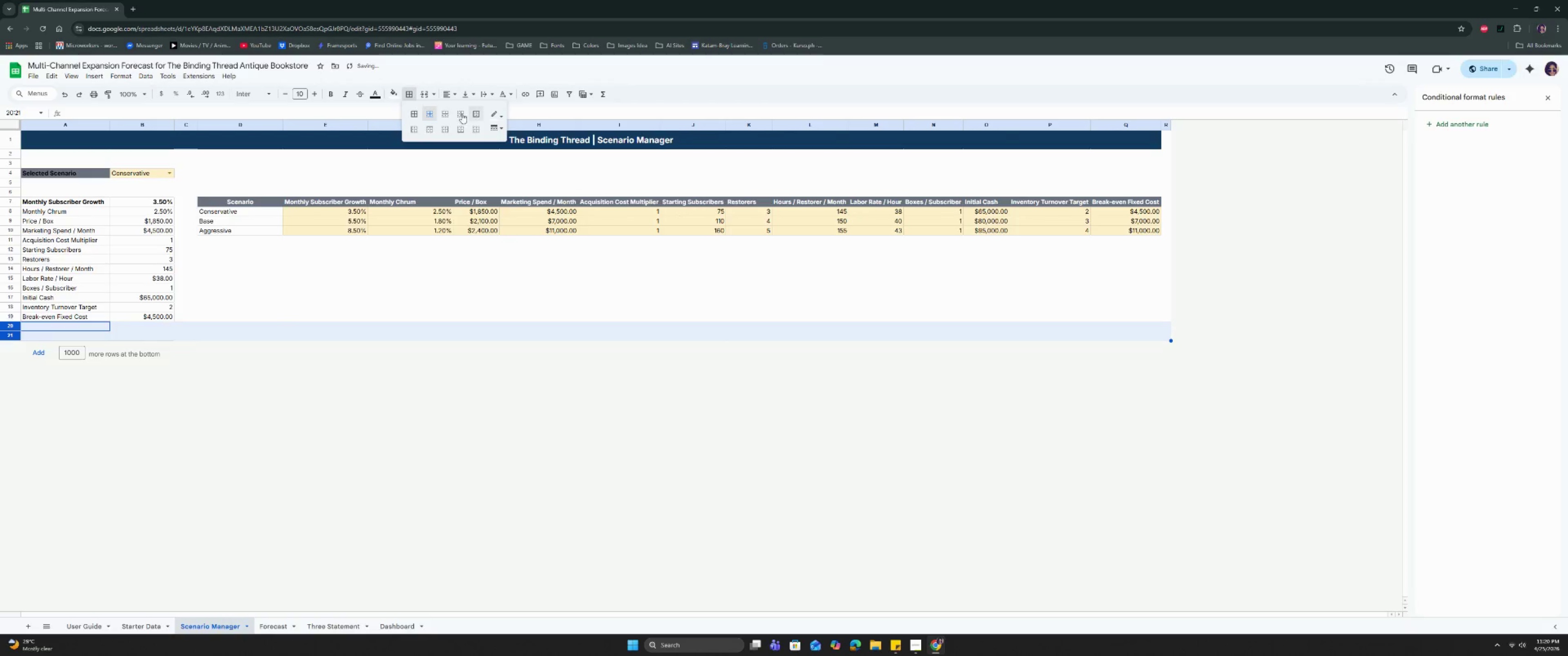 
left_click([431, 115])
 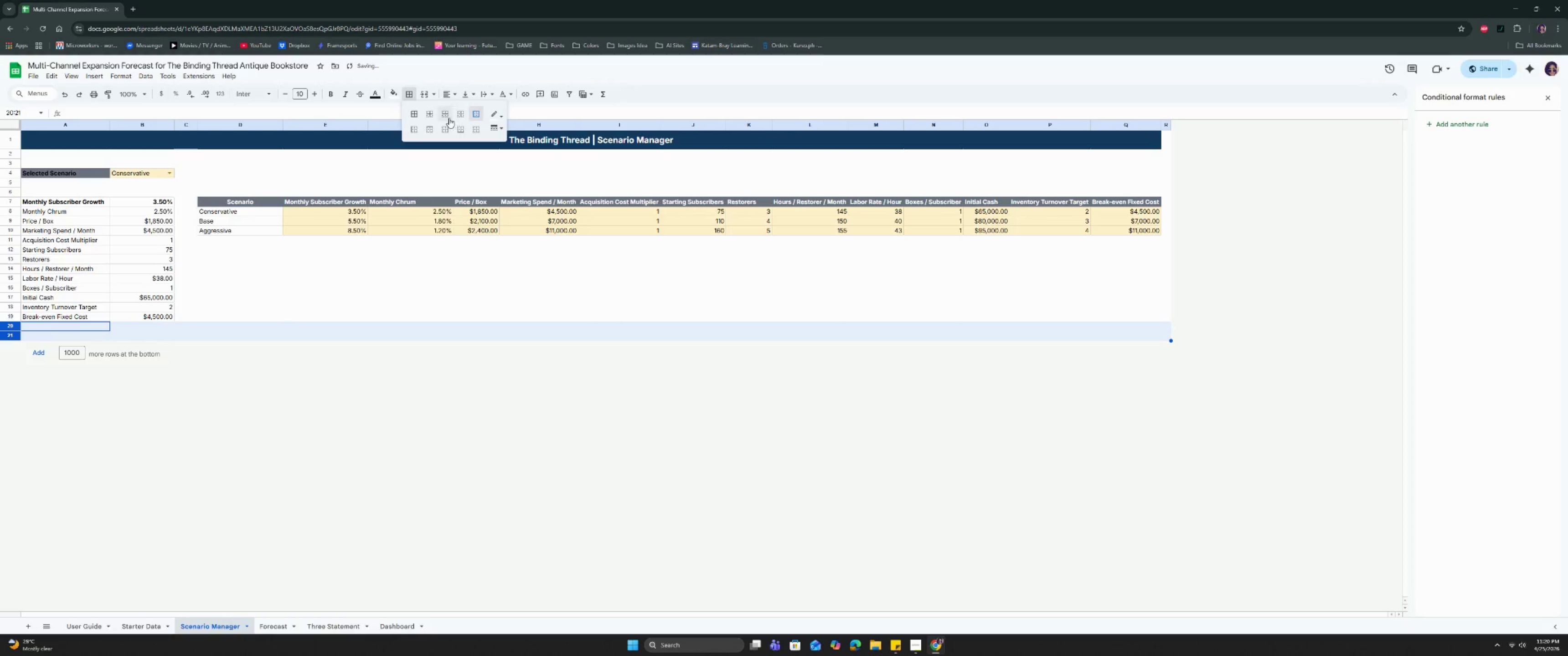 
left_click([355, 277])
 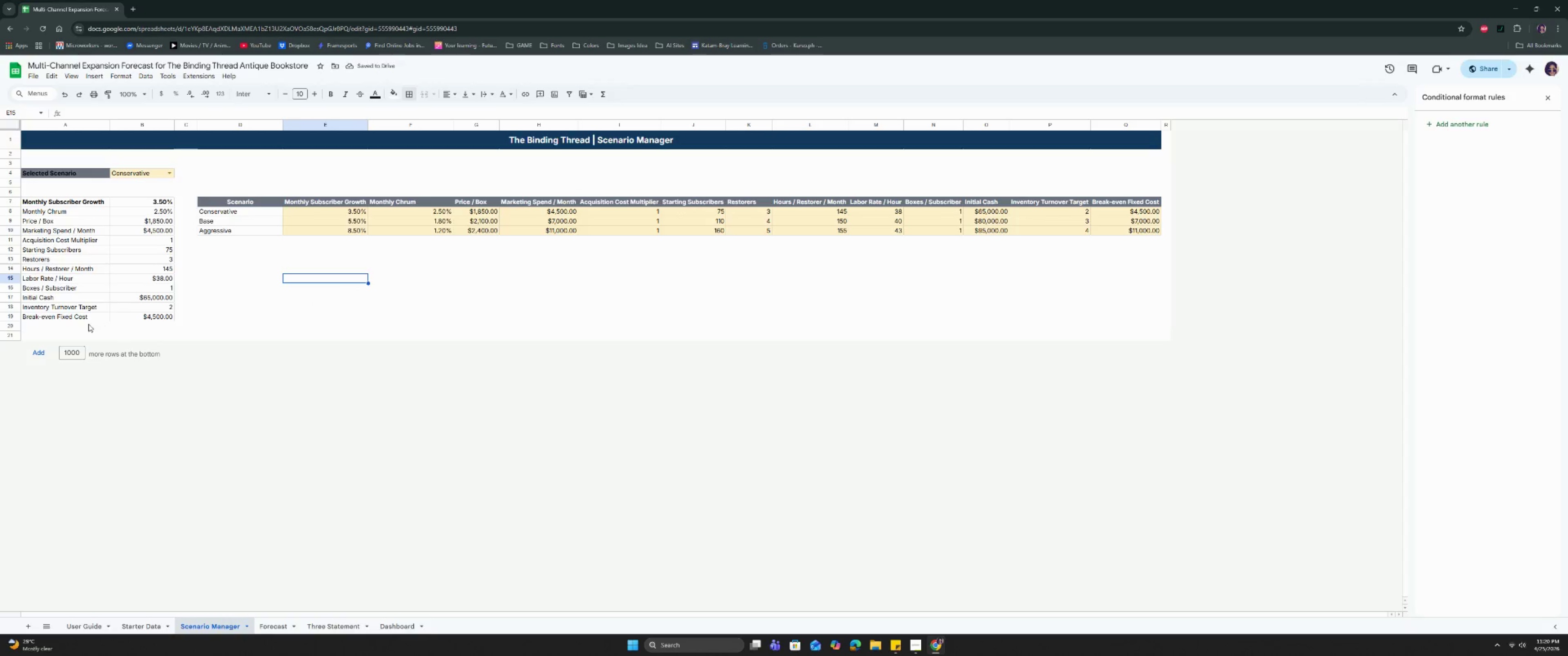 
left_click_drag(start_coordinate=[80, 319], to_coordinate=[129, 319])
 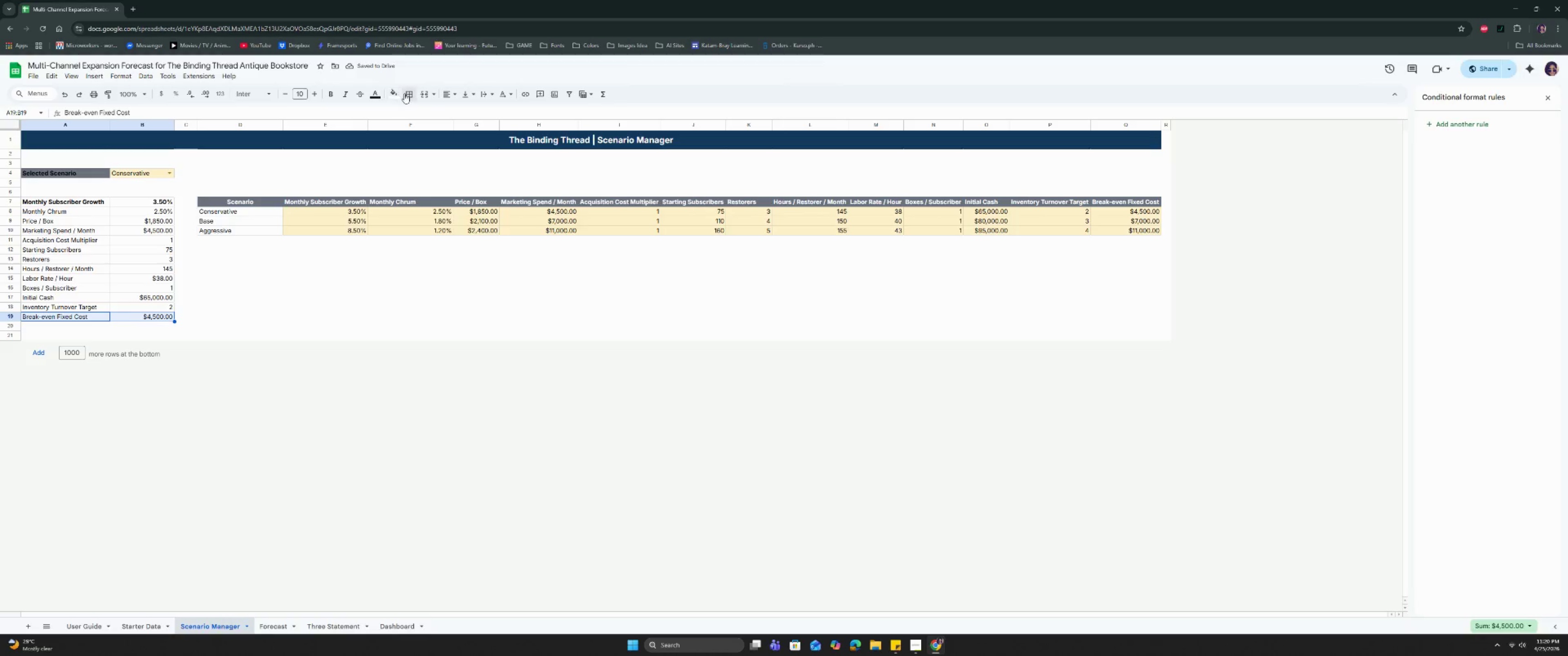 
left_click([407, 93])
 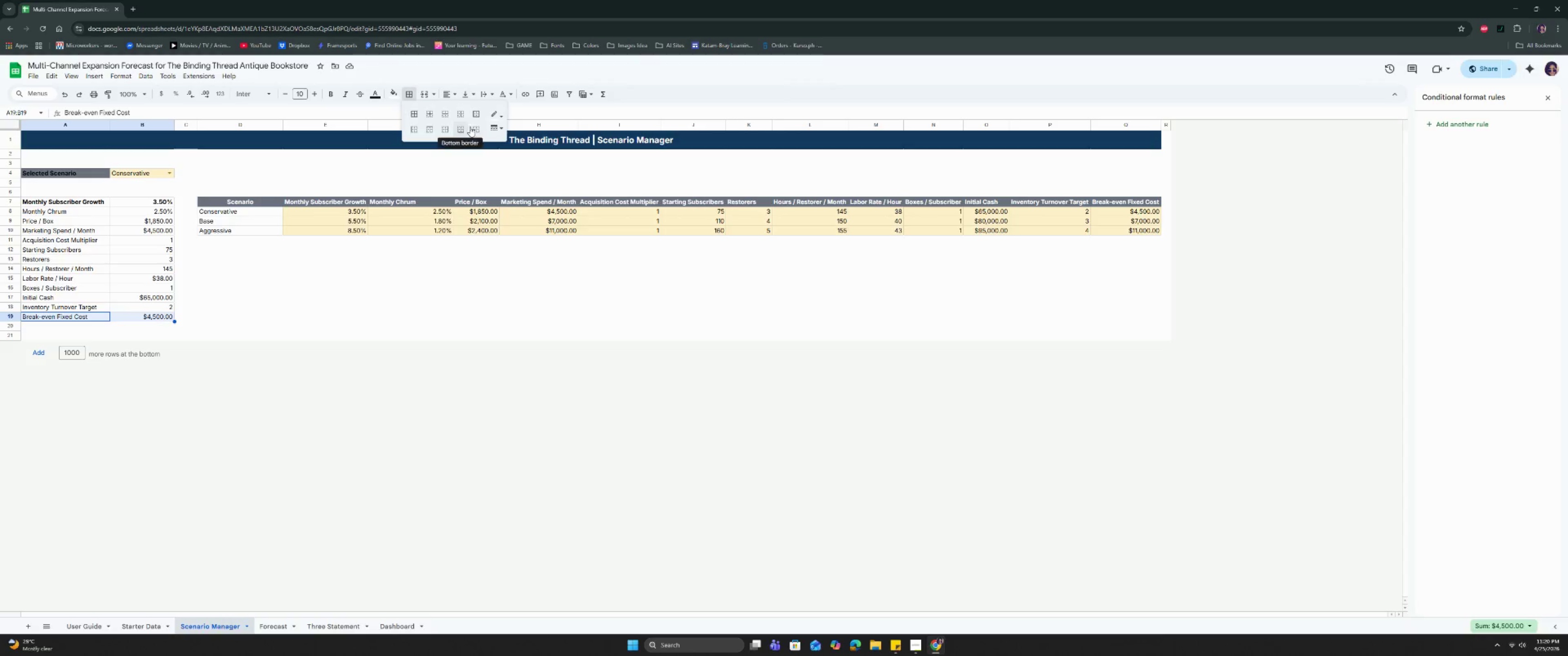 
left_click([493, 118])
 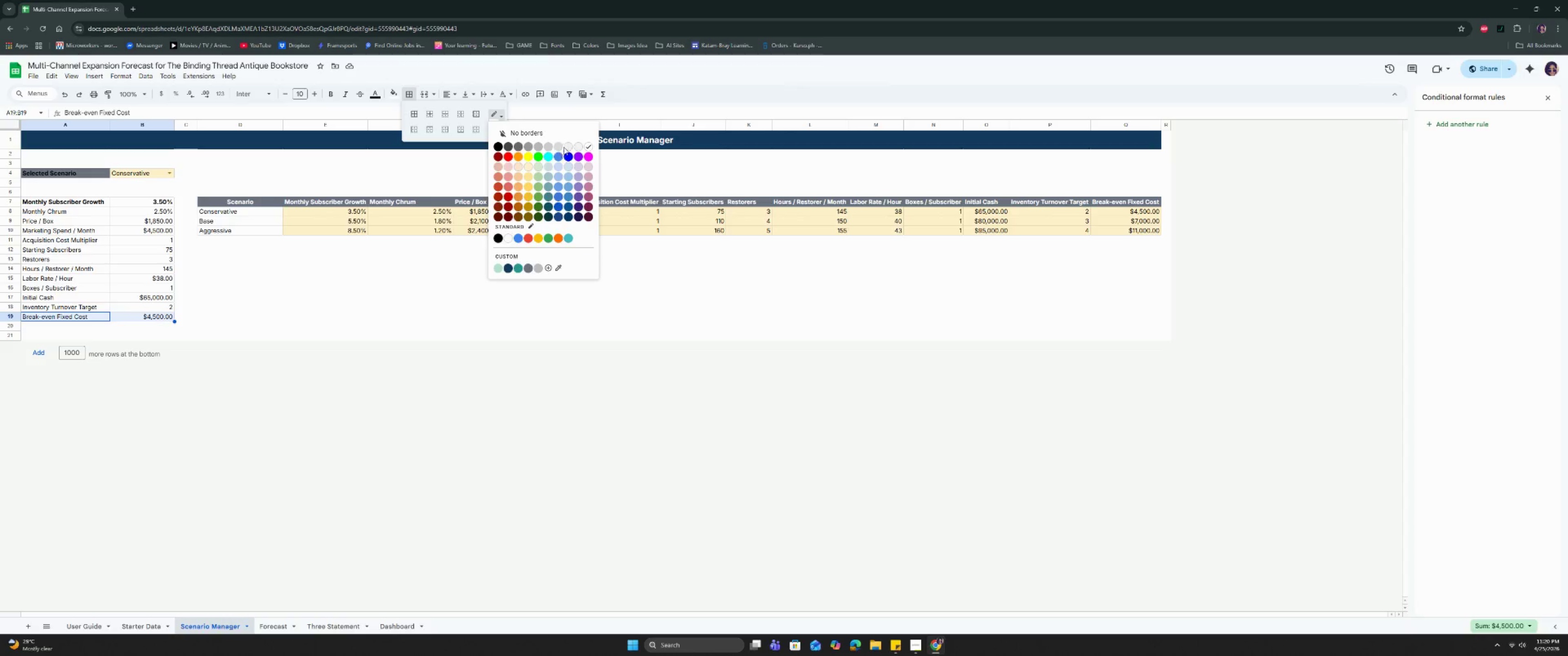 
left_click([567, 147])
 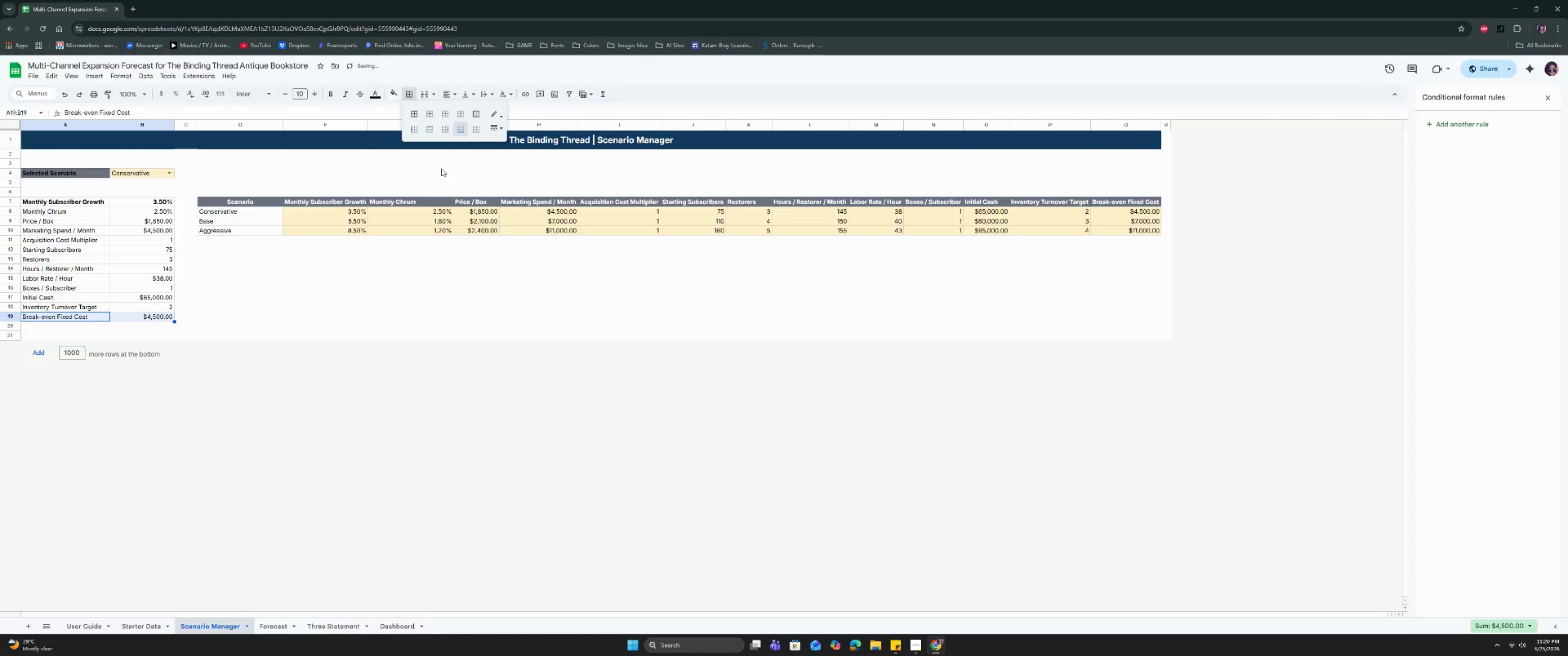 
double_click([353, 376])
 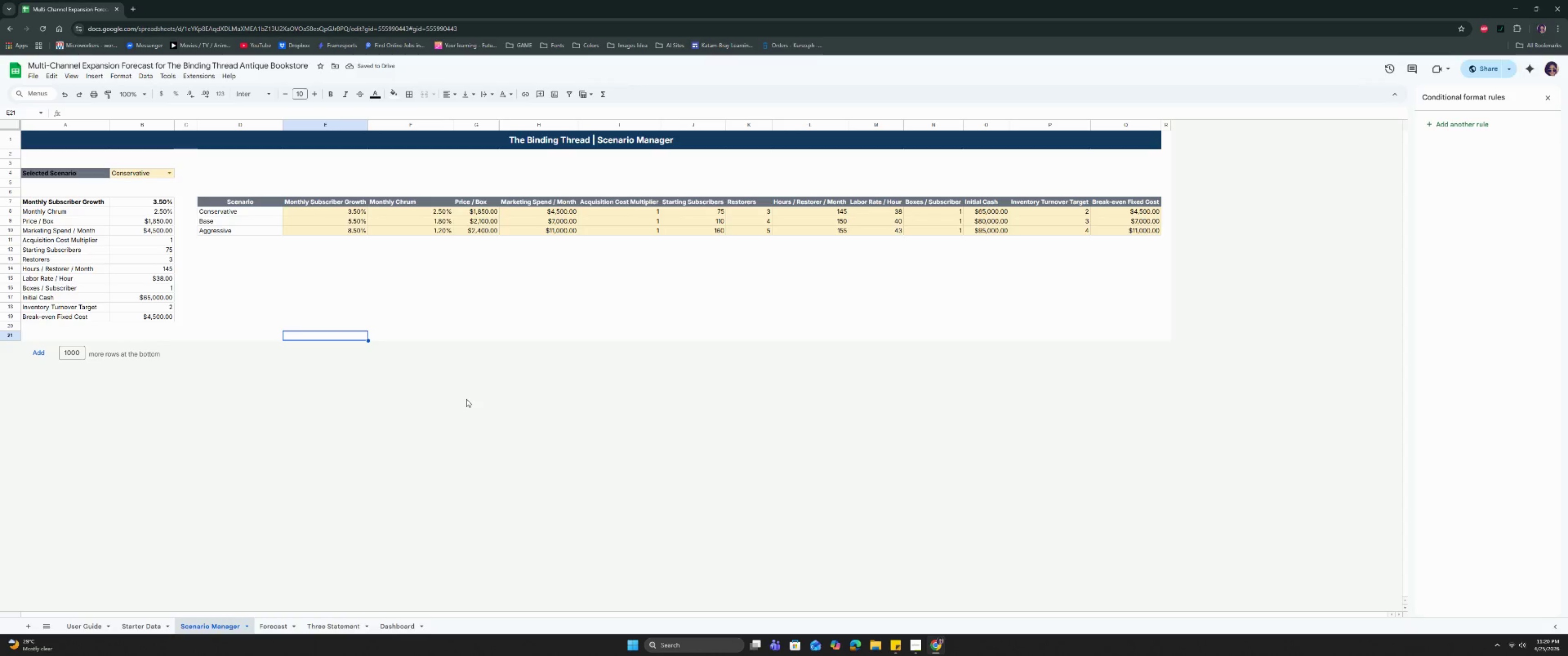 
wait(6.43)
 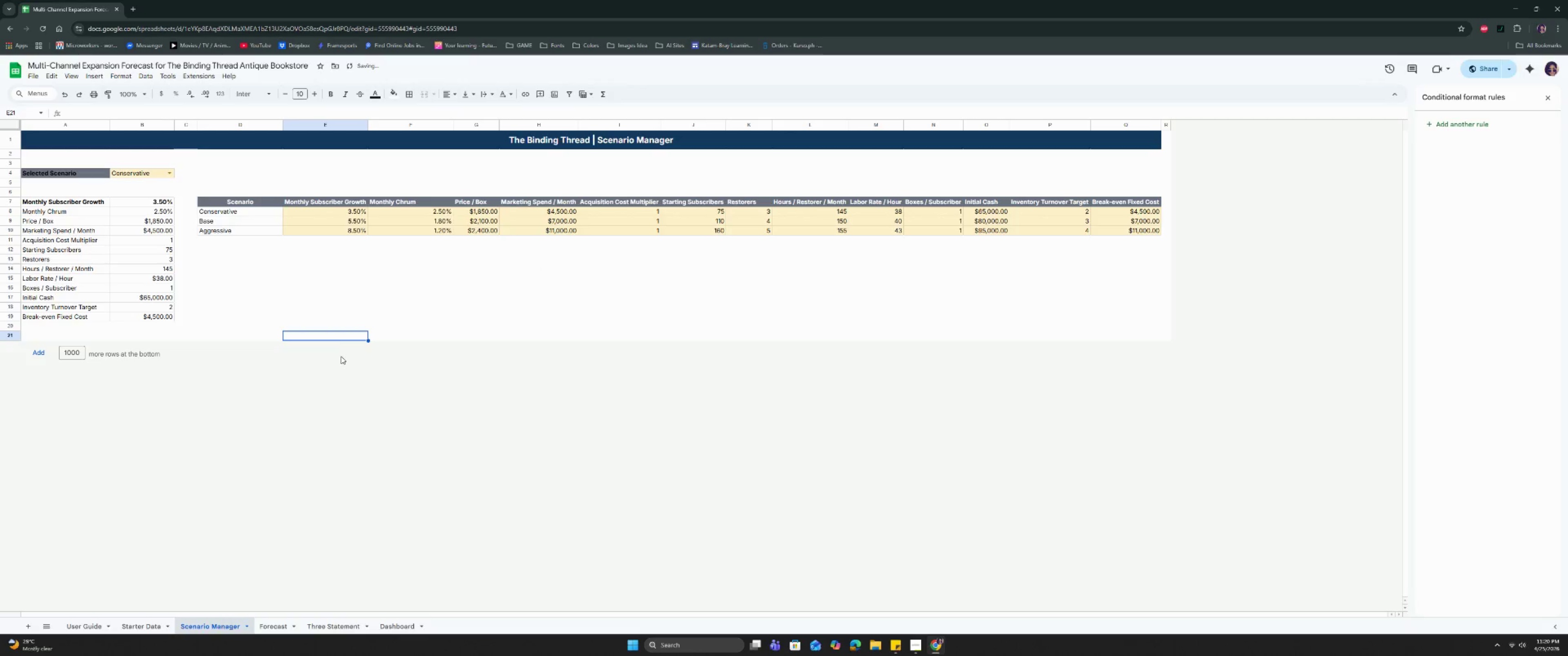 
left_click([280, 623])
 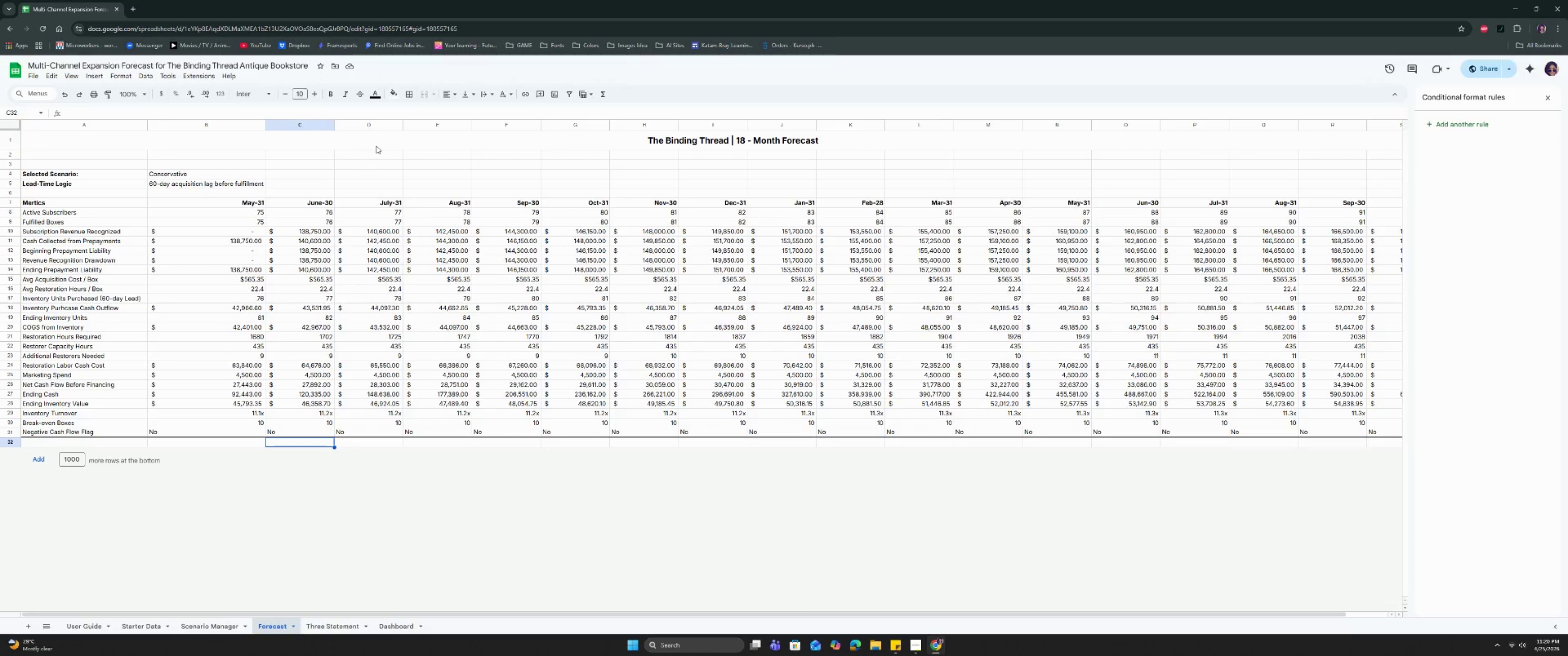 
left_click([377, 139])
 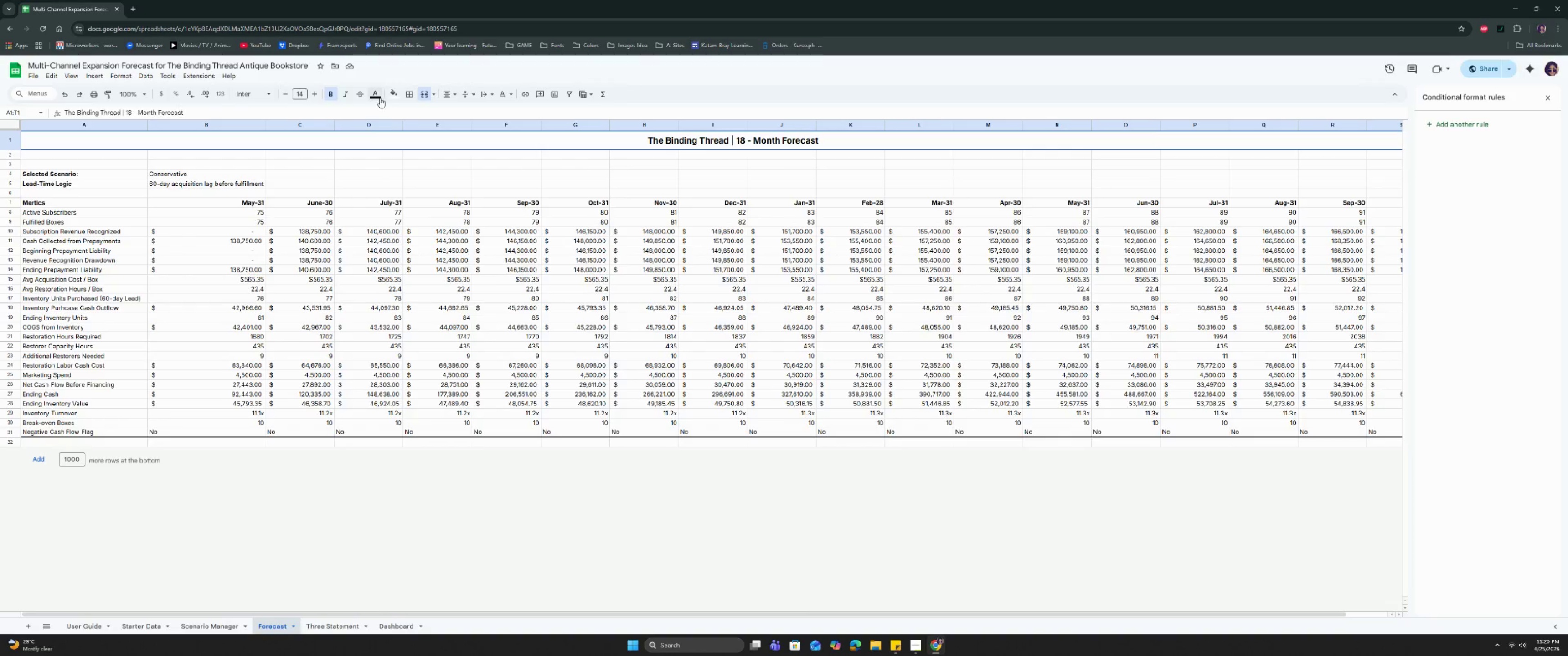 
left_click([396, 87])
 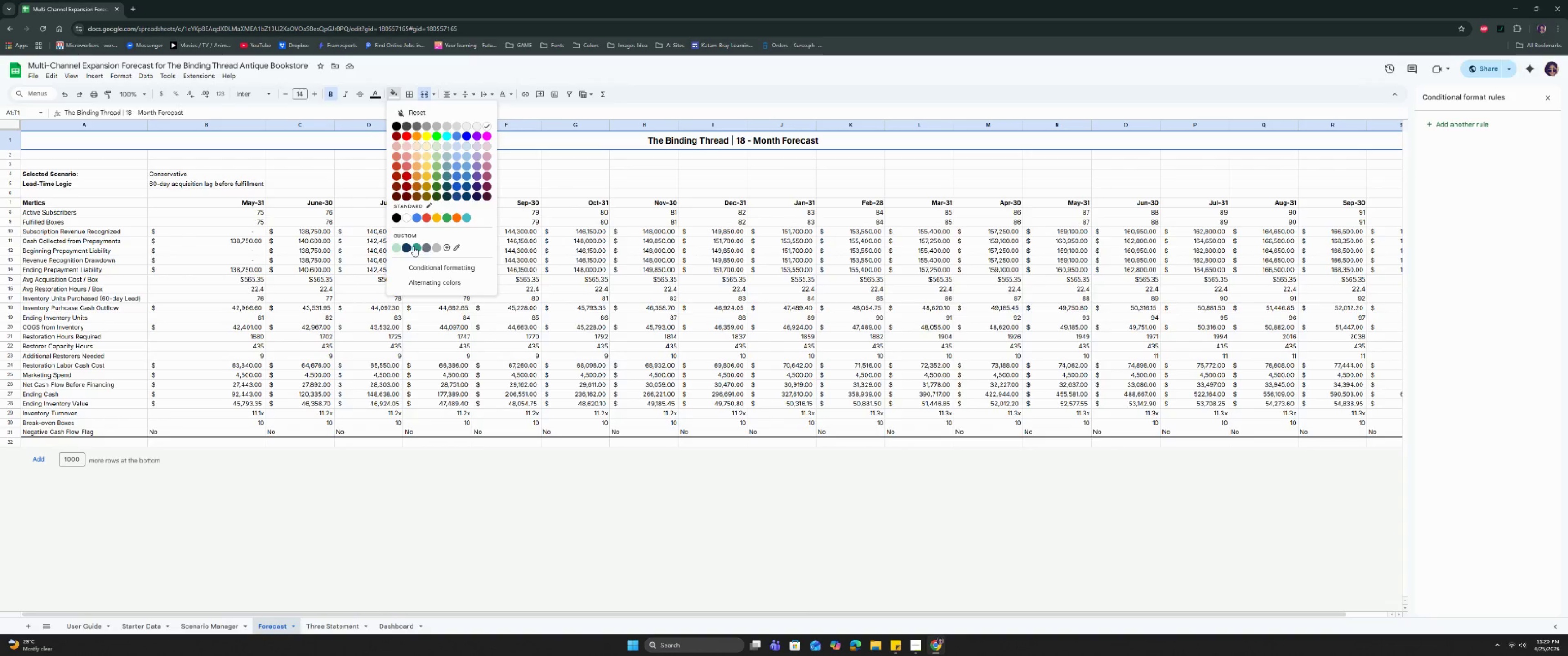 
left_click([406, 245])
 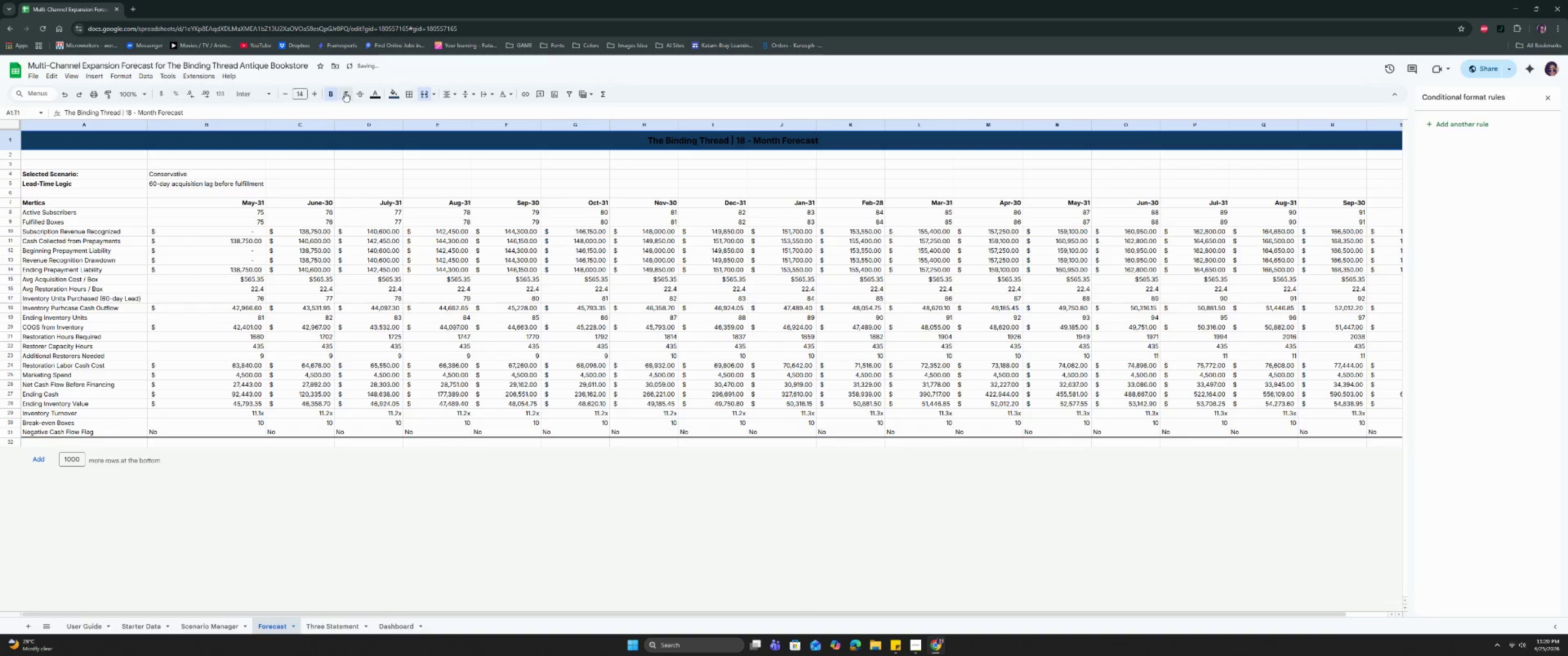 
left_click([371, 95])
 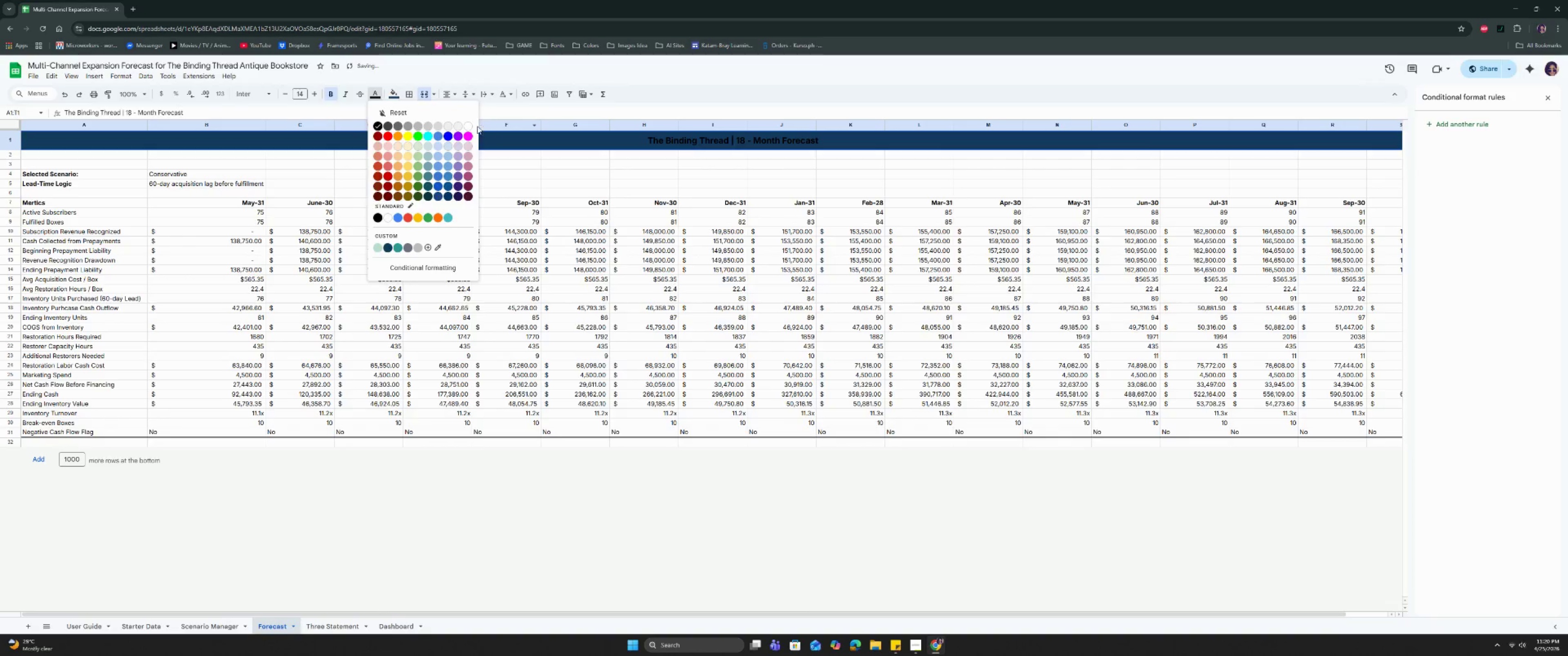 
left_click([468, 124])
 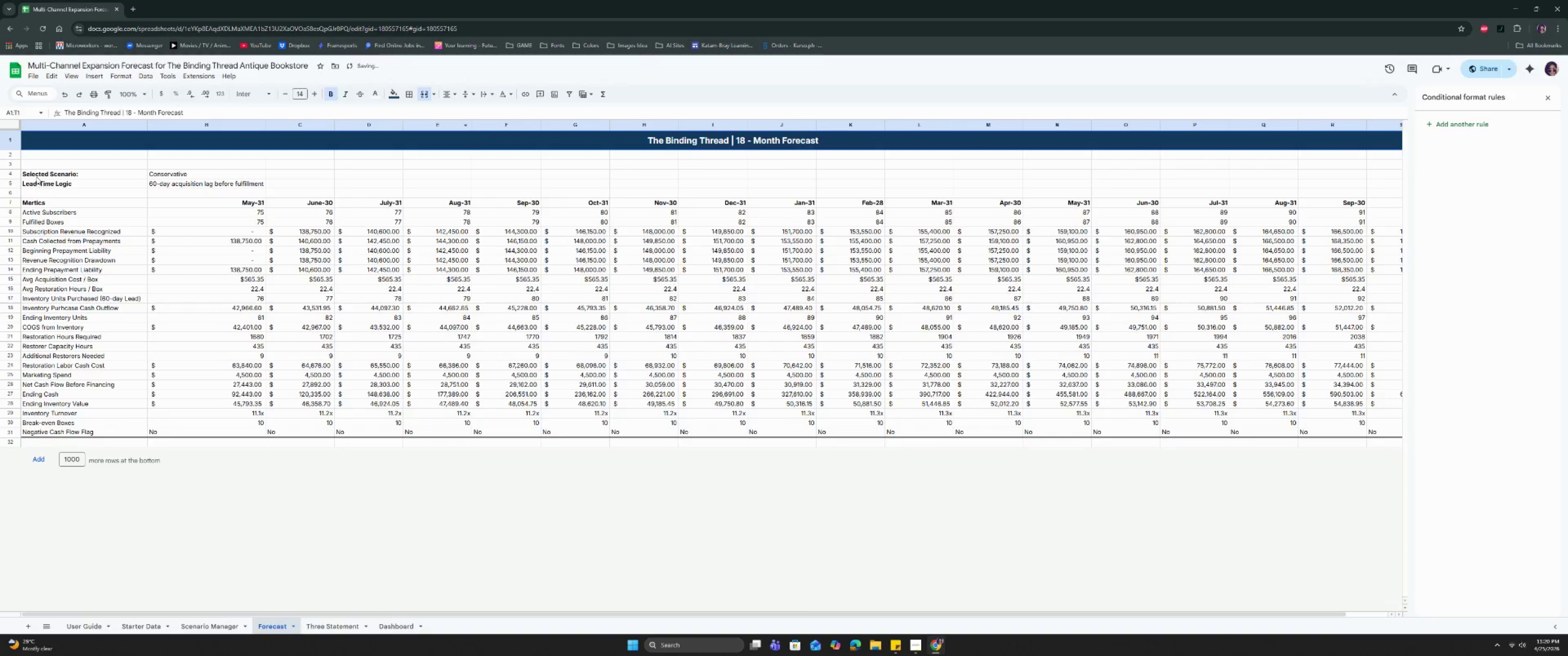 
left_click([39, 173])
 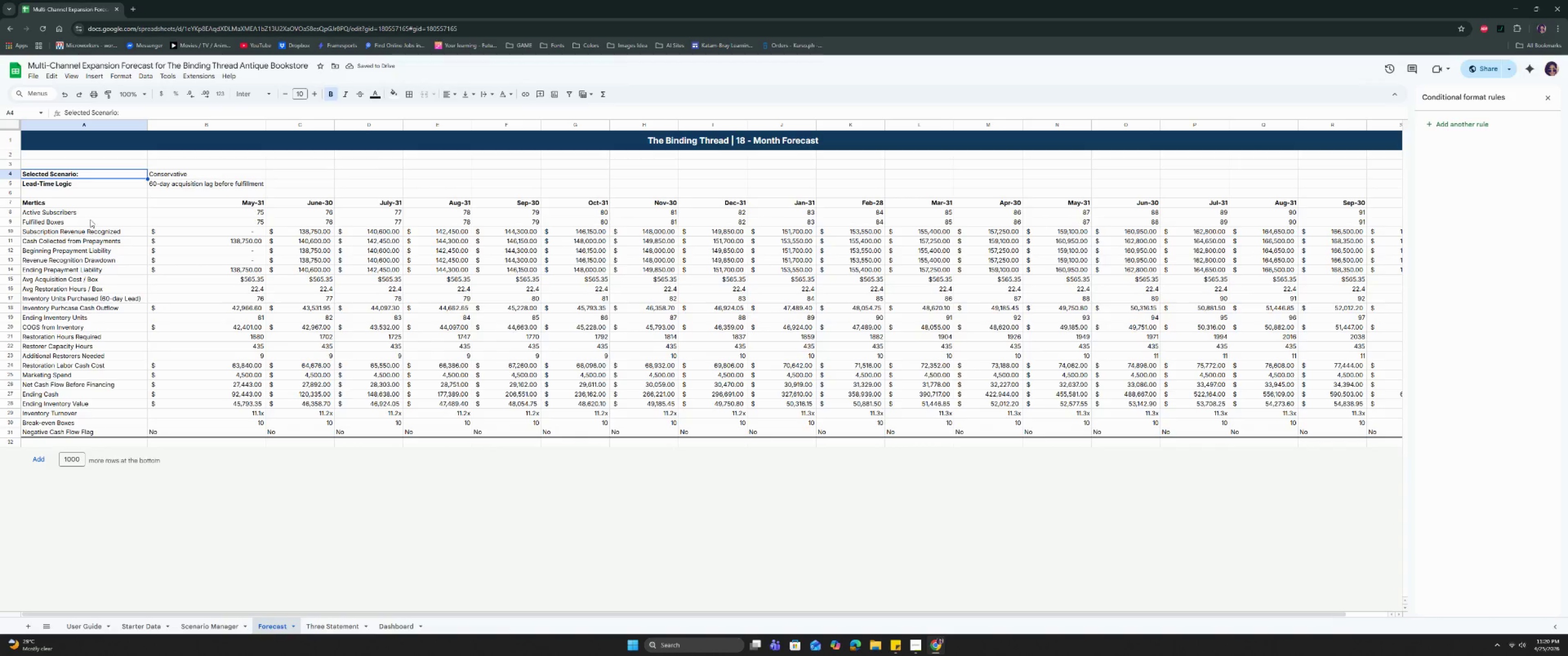 
left_click_drag(start_coordinate=[77, 173], to_coordinate=[77, 182])
 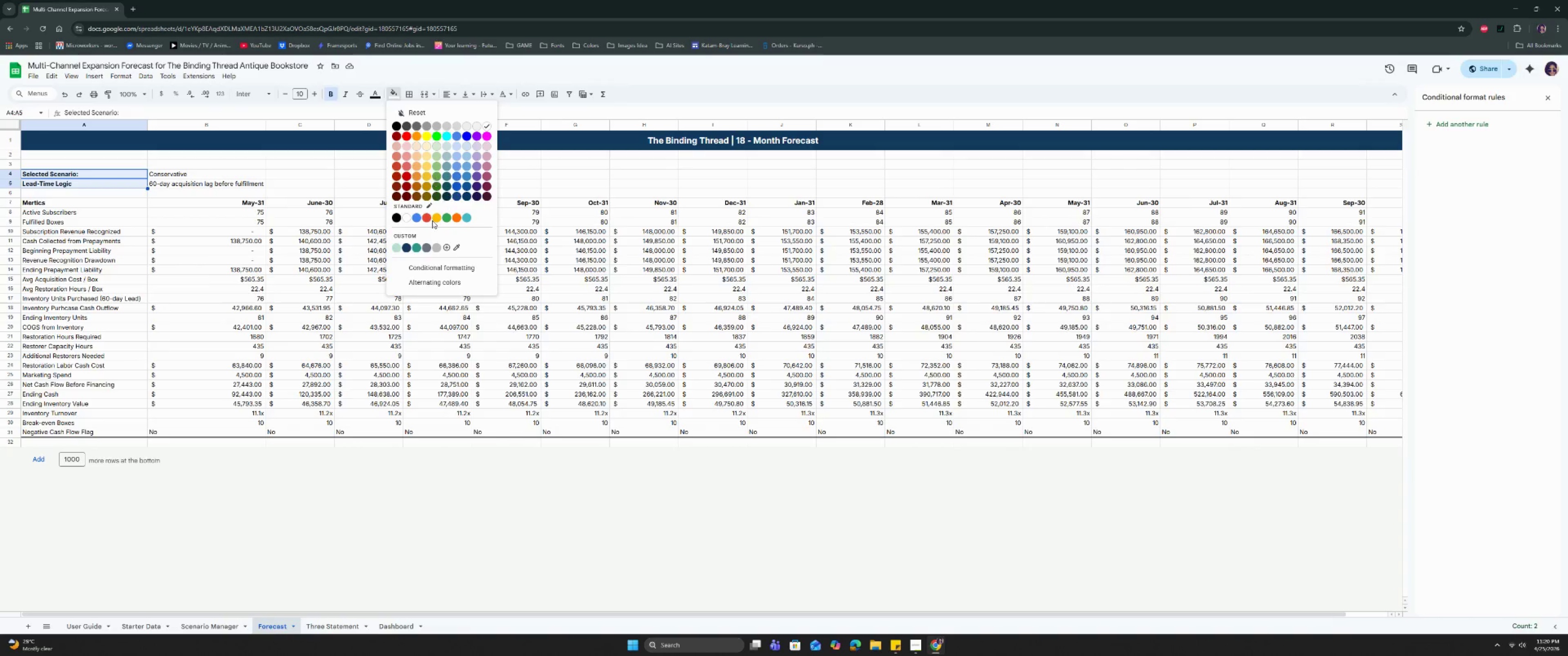 
left_click([424, 250])
 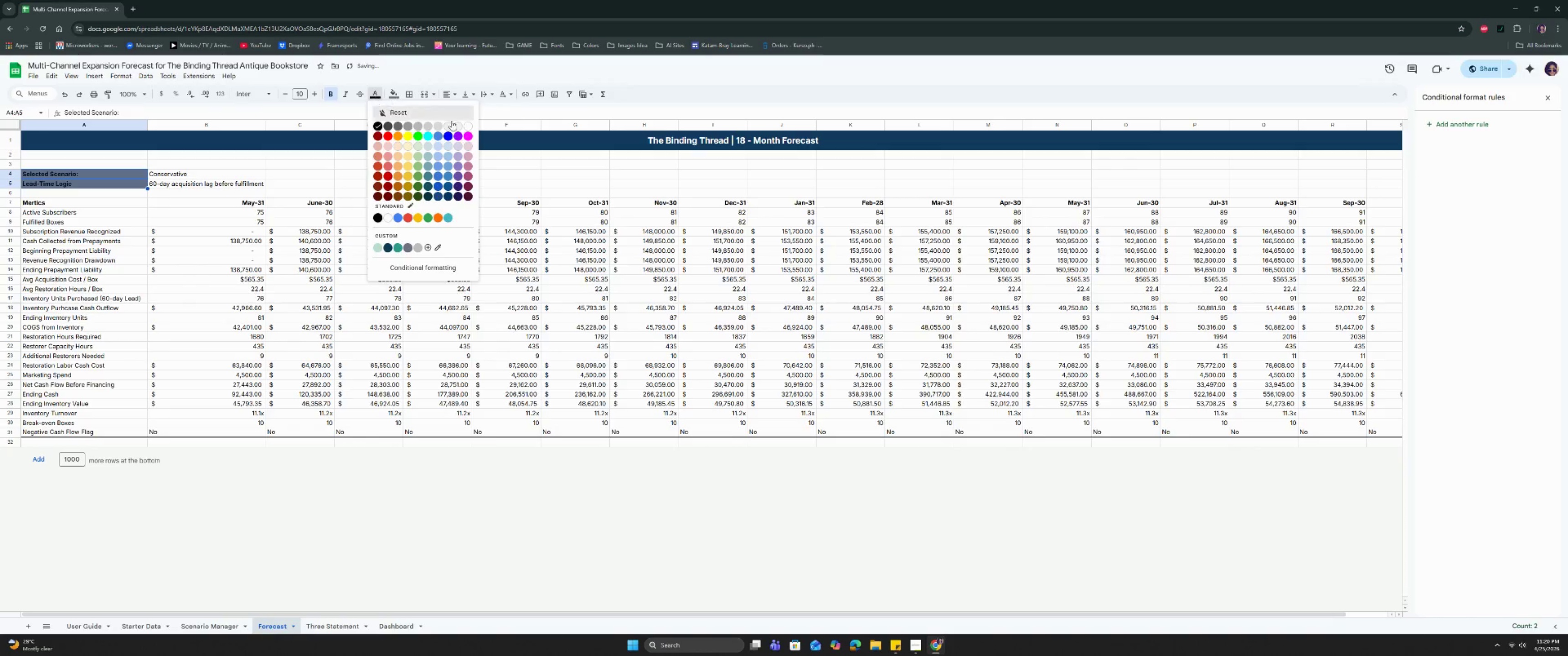 
left_click([468, 127])
 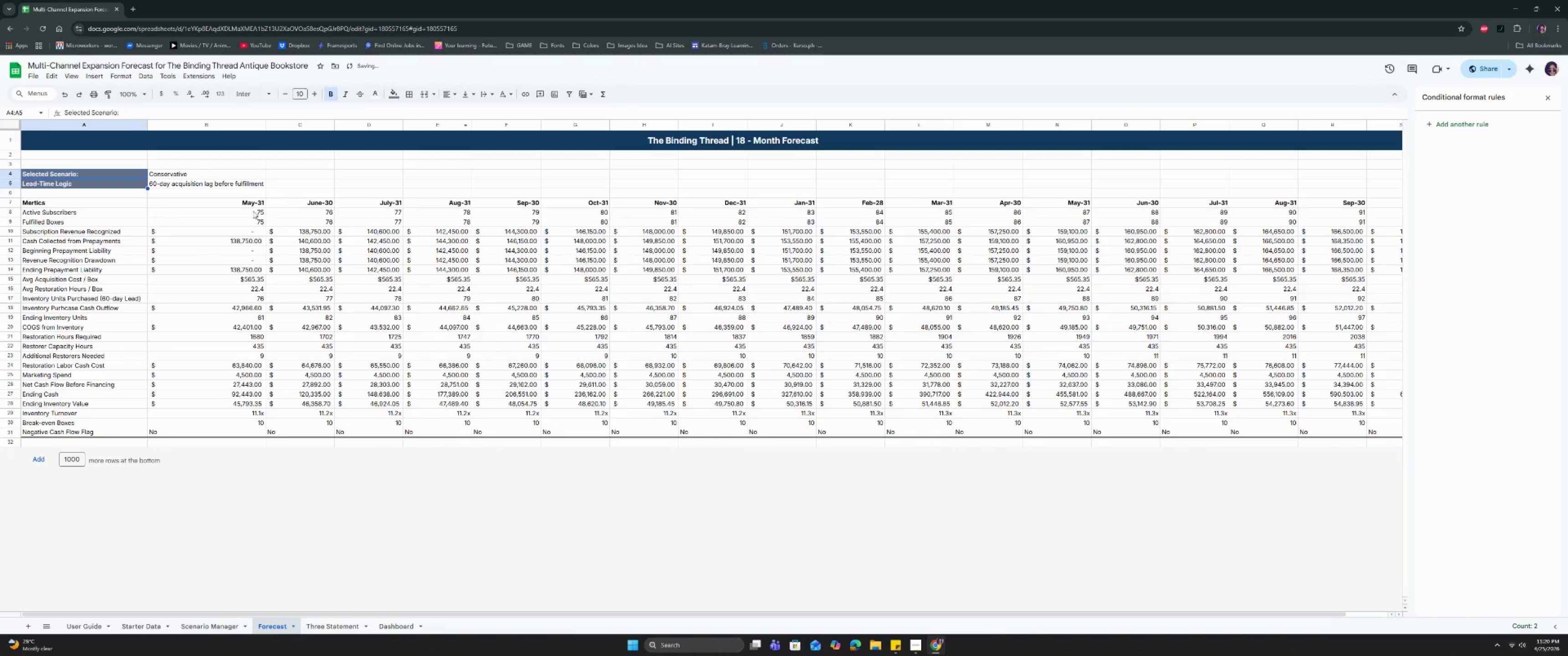 
double_click([250, 211])
 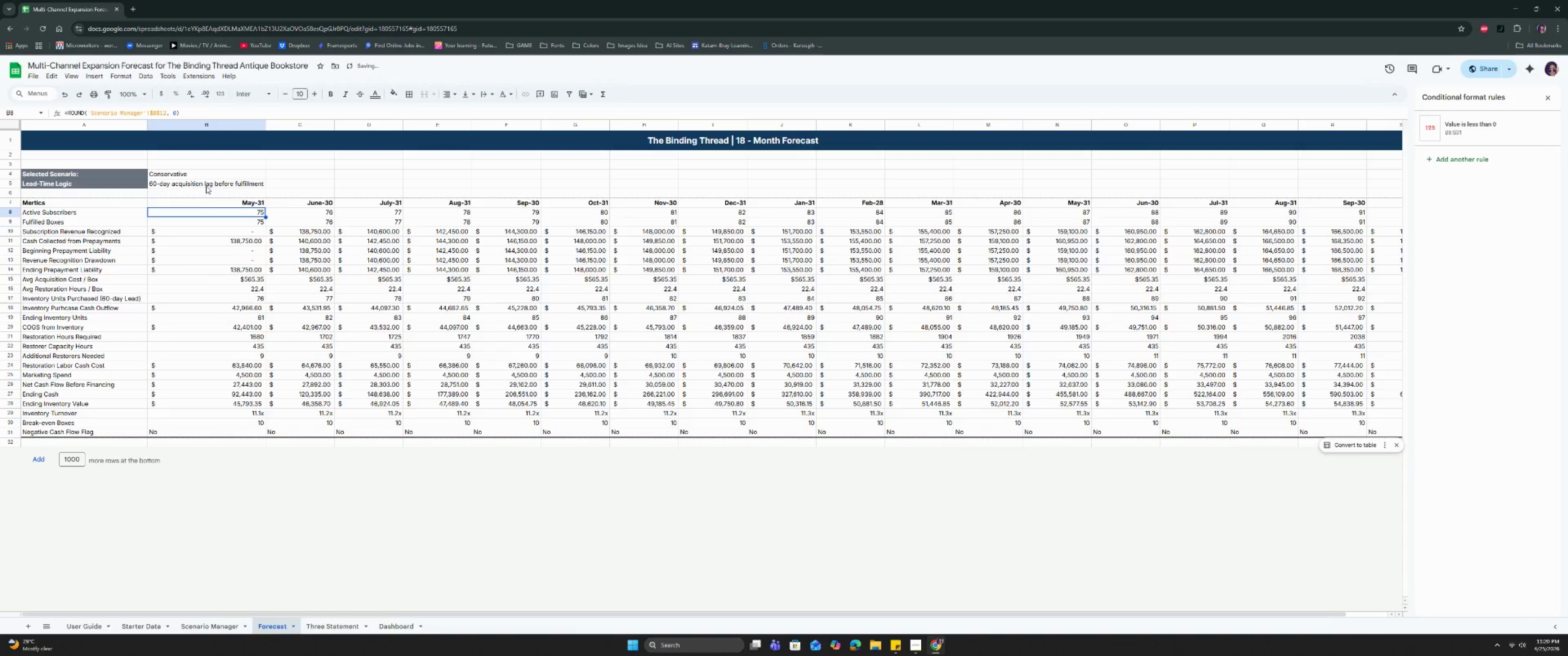 
left_click([206, 179])
 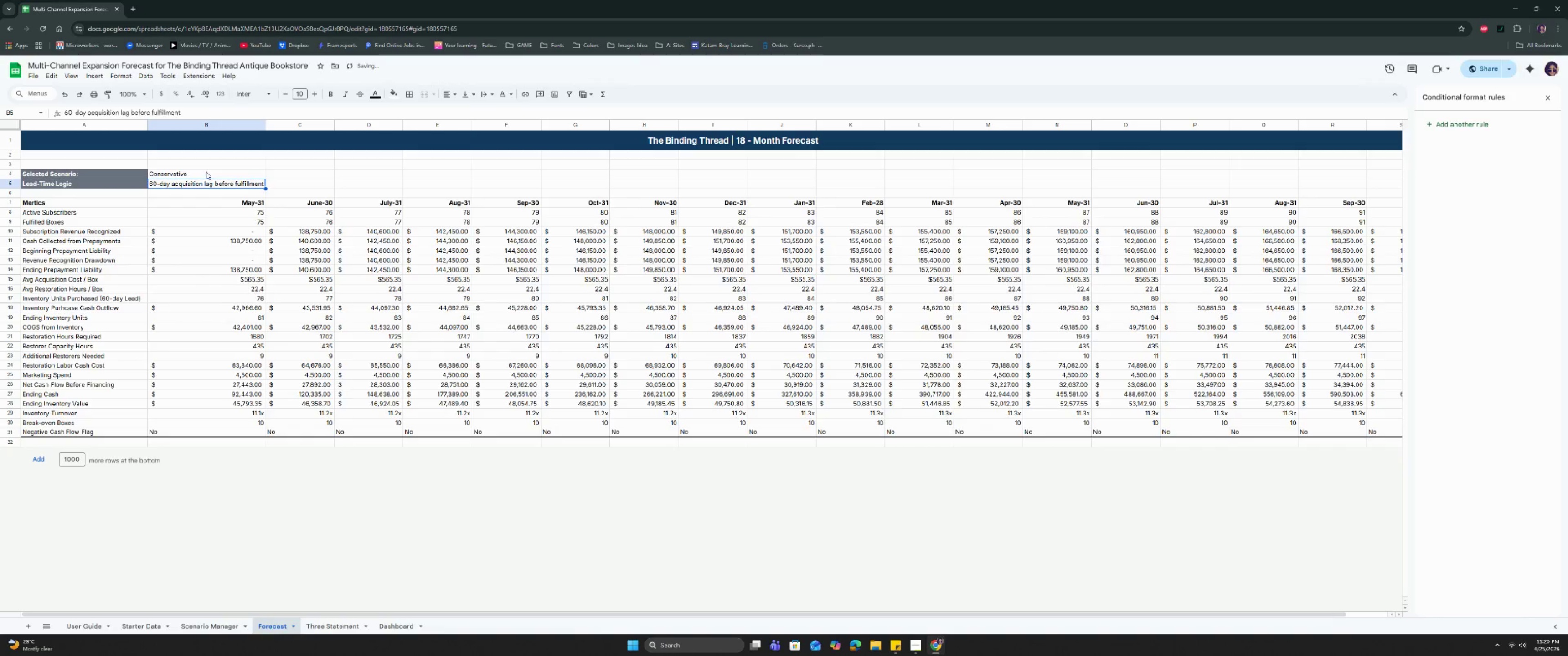 
left_click([204, 172])
 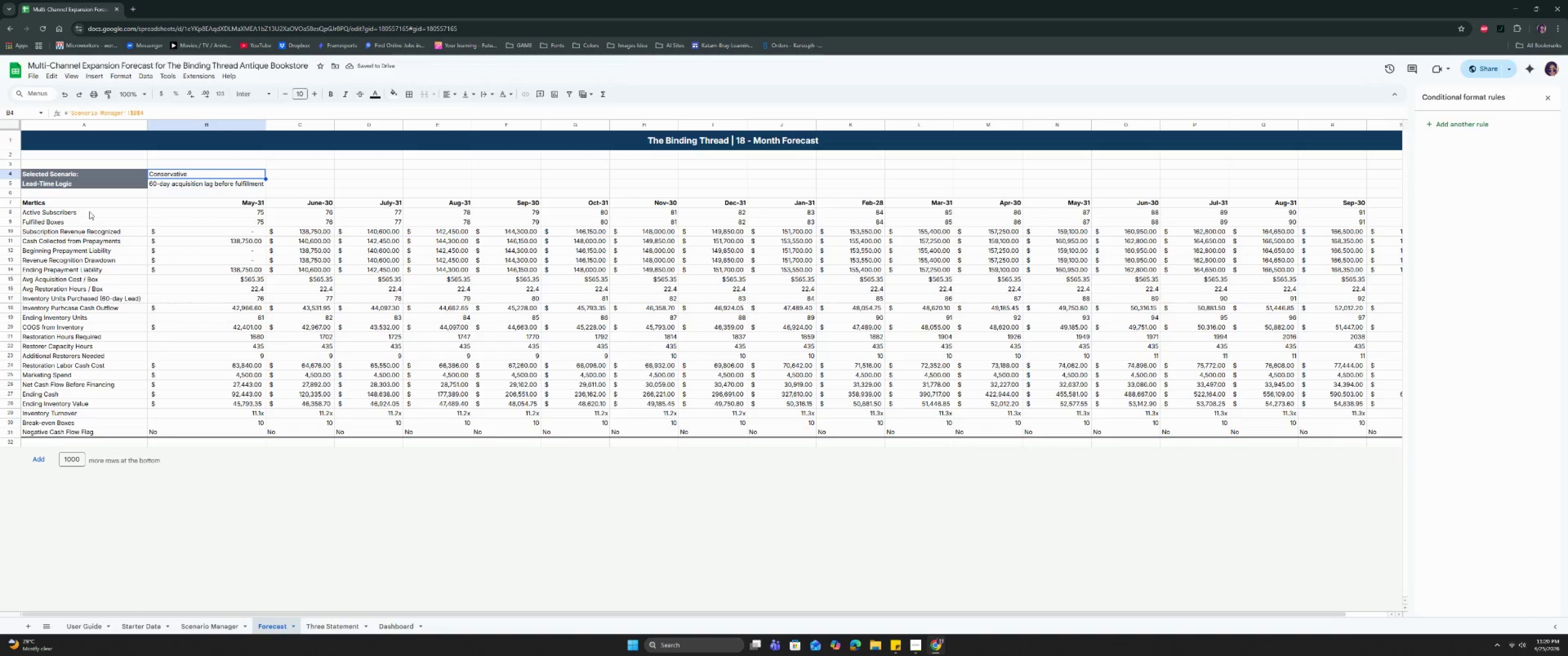 
left_click_drag(start_coordinate=[86, 205], to_coordinate=[1379, 207])
 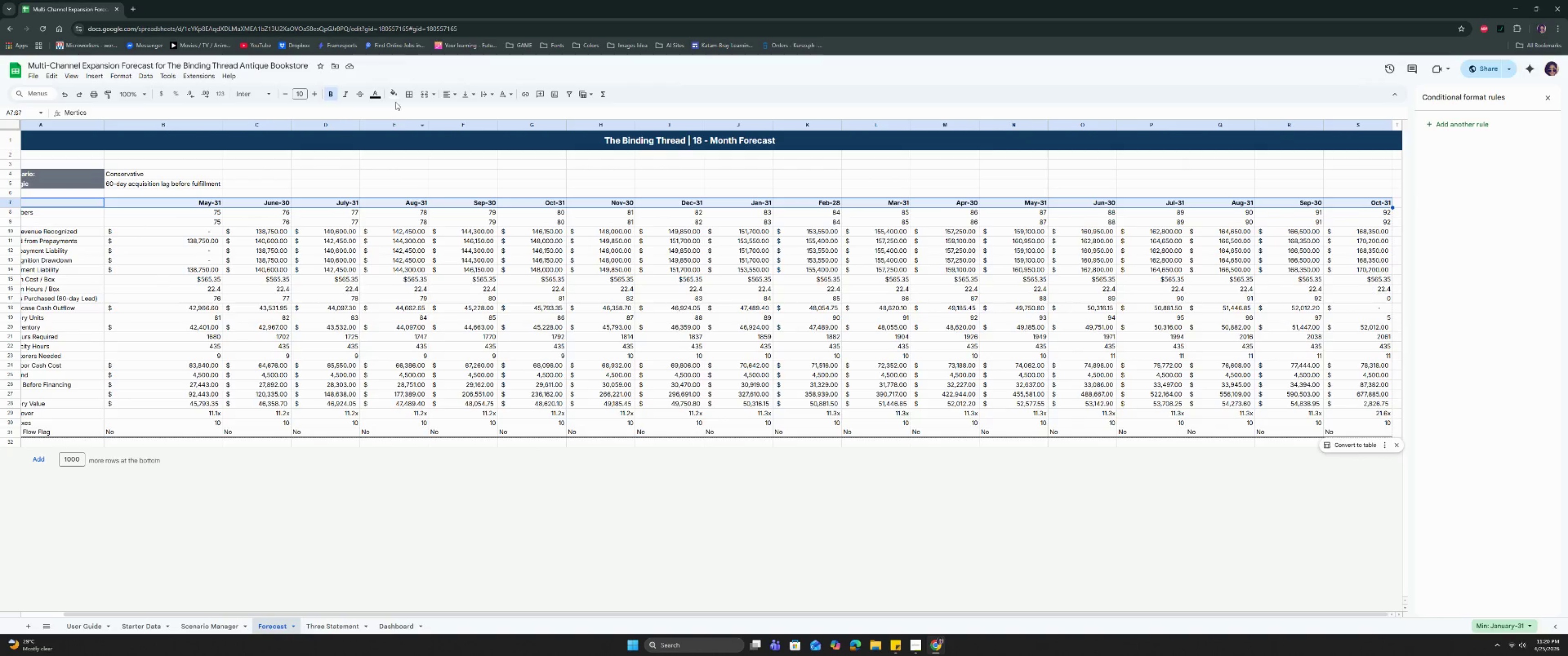 
left_click([395, 97])
 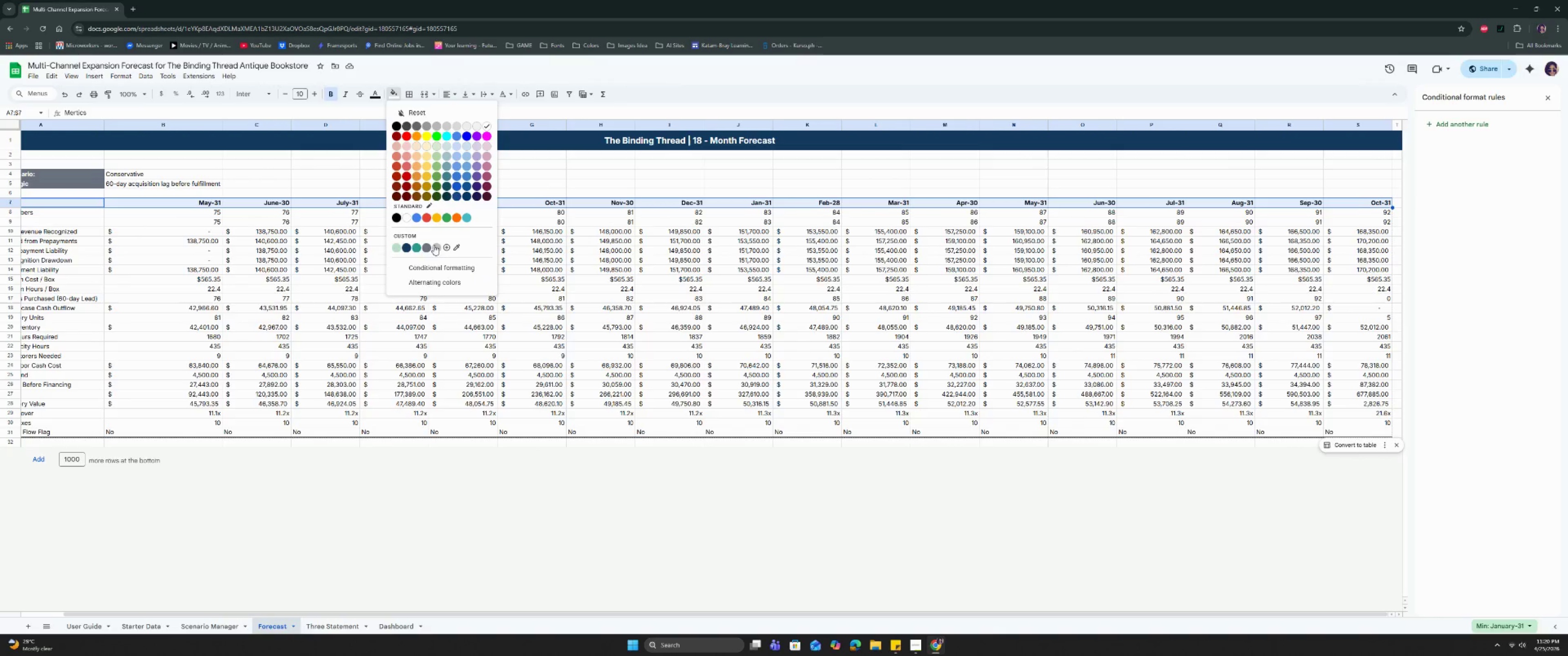 
left_click([428, 246])
 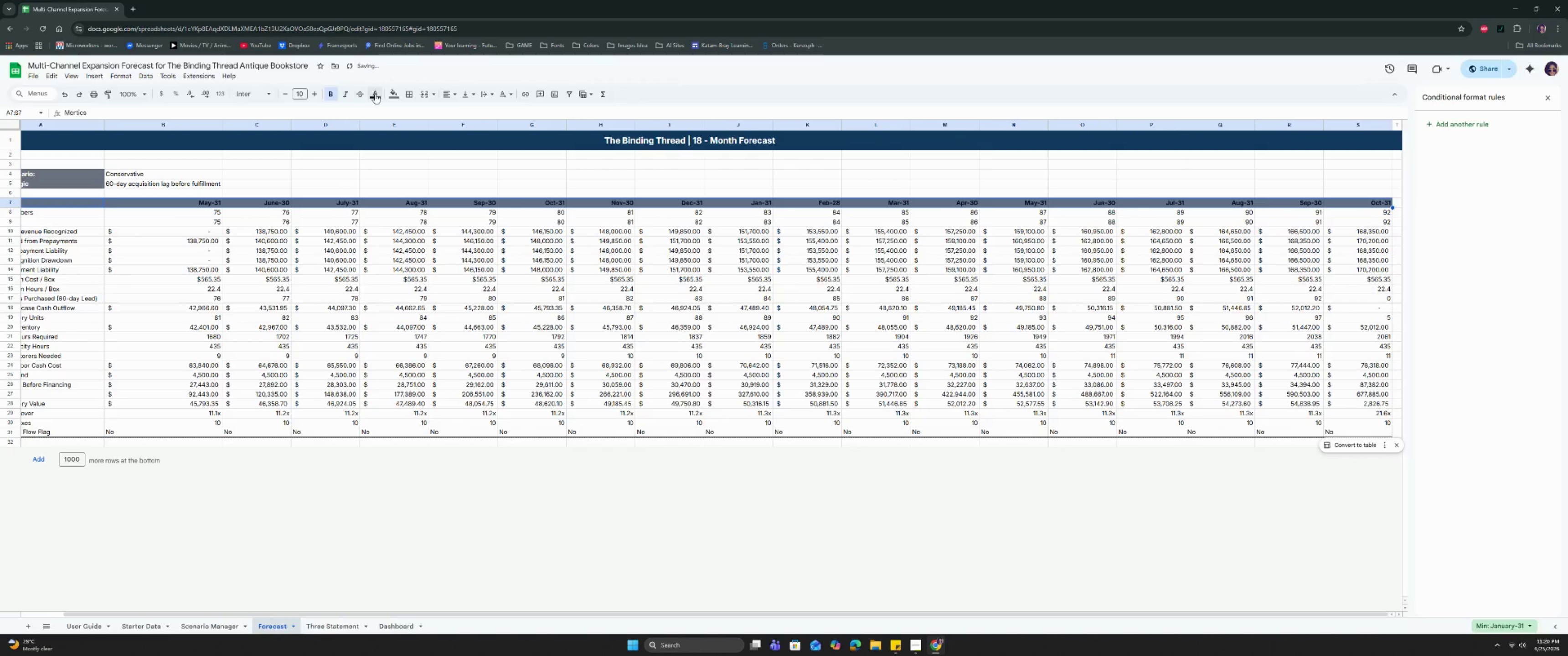 
left_click([376, 95])
 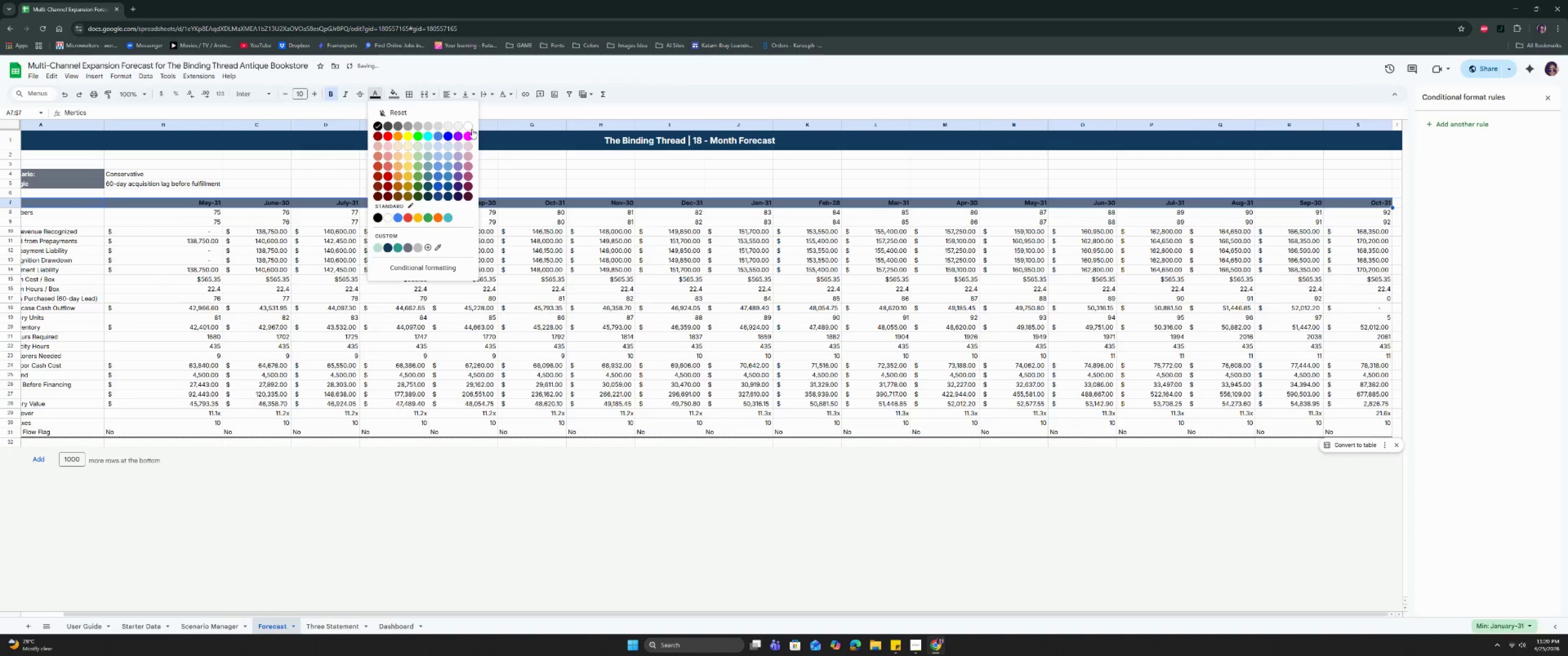 
left_click([469, 128])
 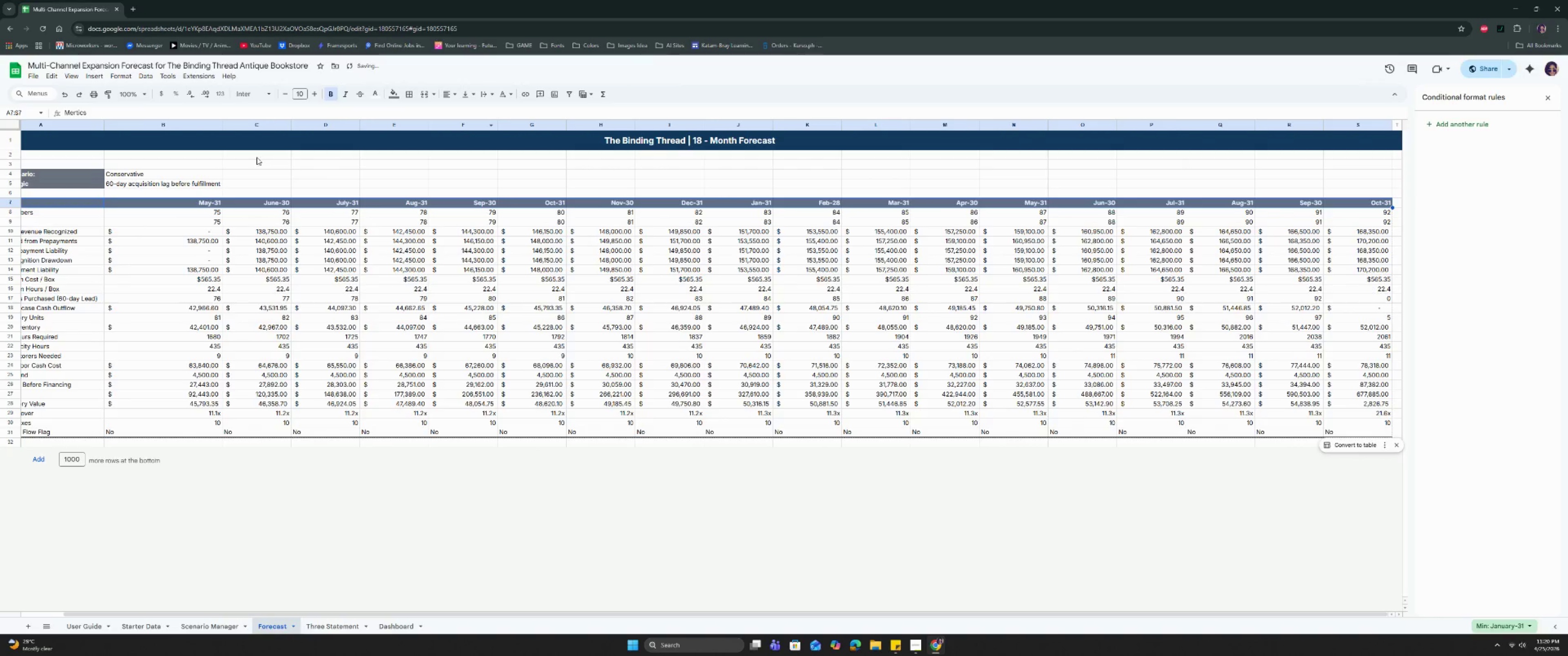 
left_click_drag(start_coordinate=[257, 155], to_coordinate=[1398, 191])
 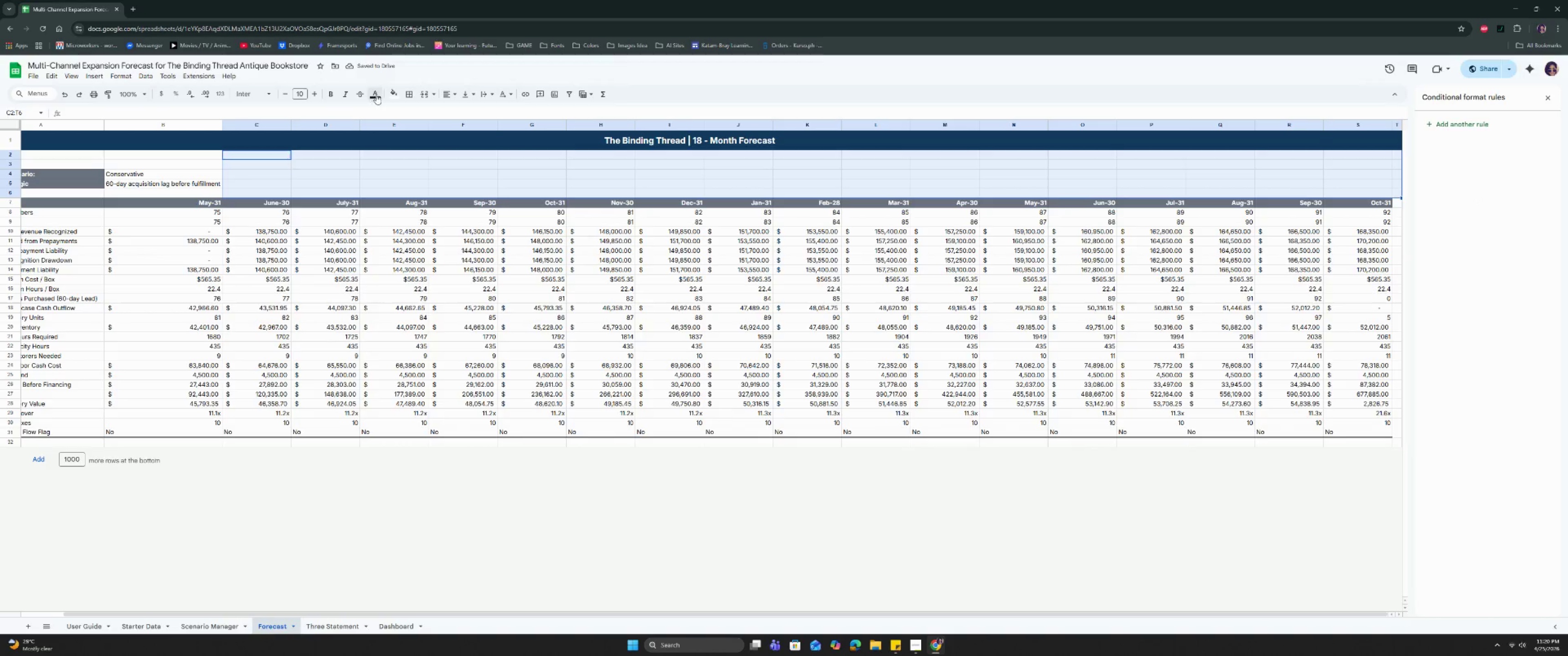 
left_click([412, 93])
 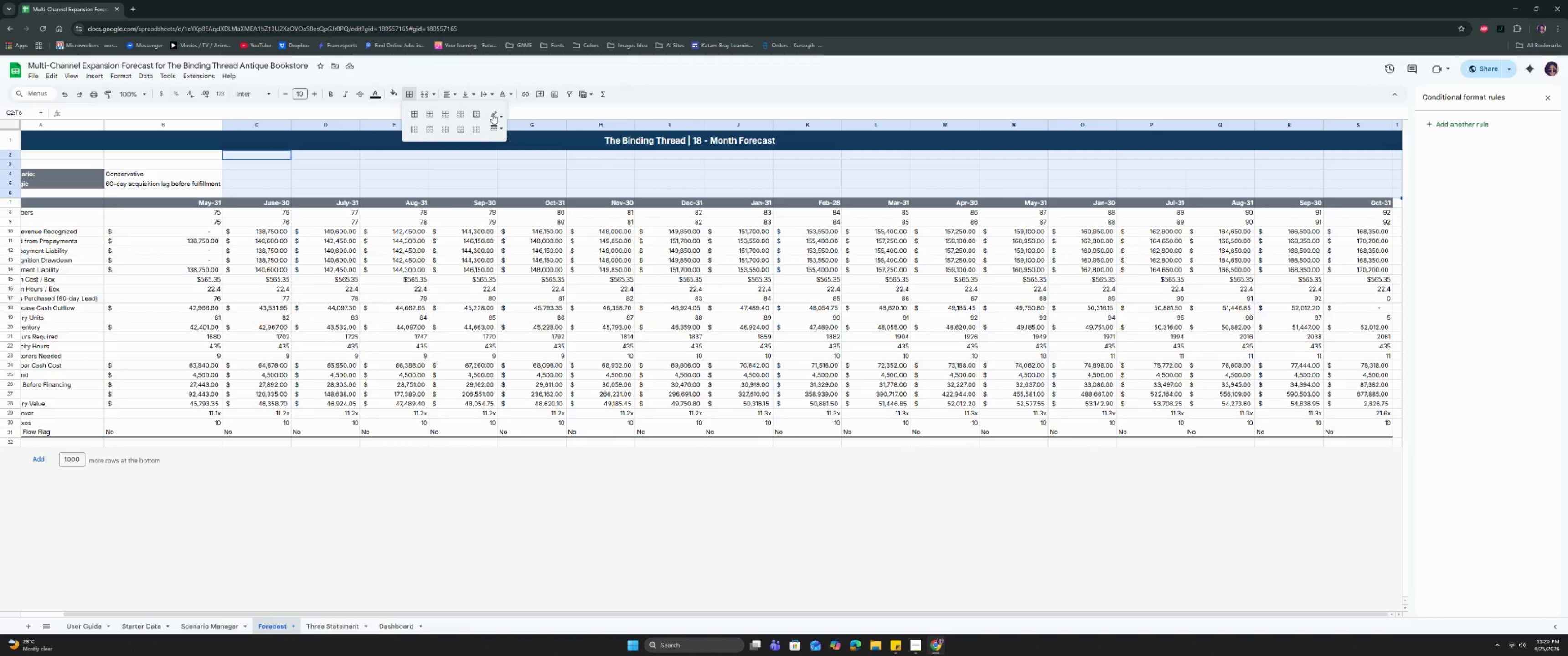 
left_click([496, 113])
 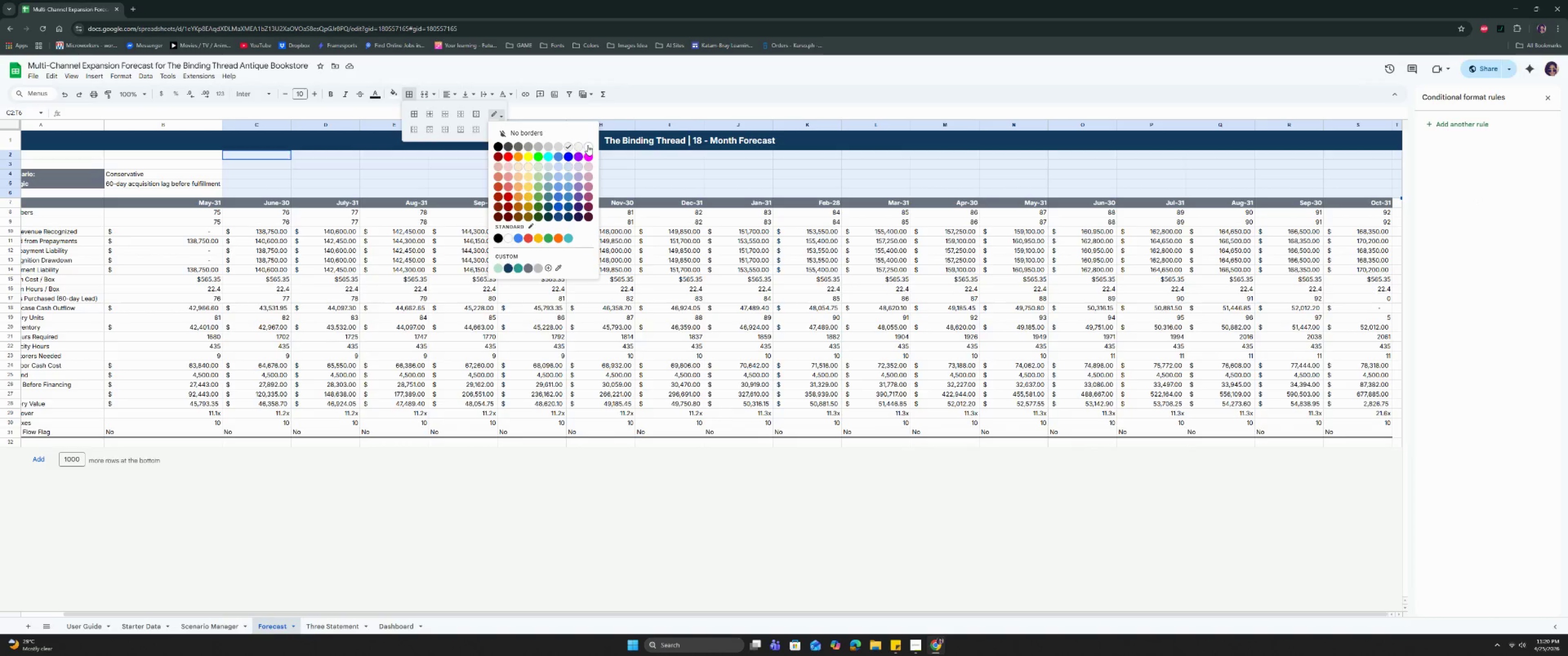 
left_click([589, 147])
 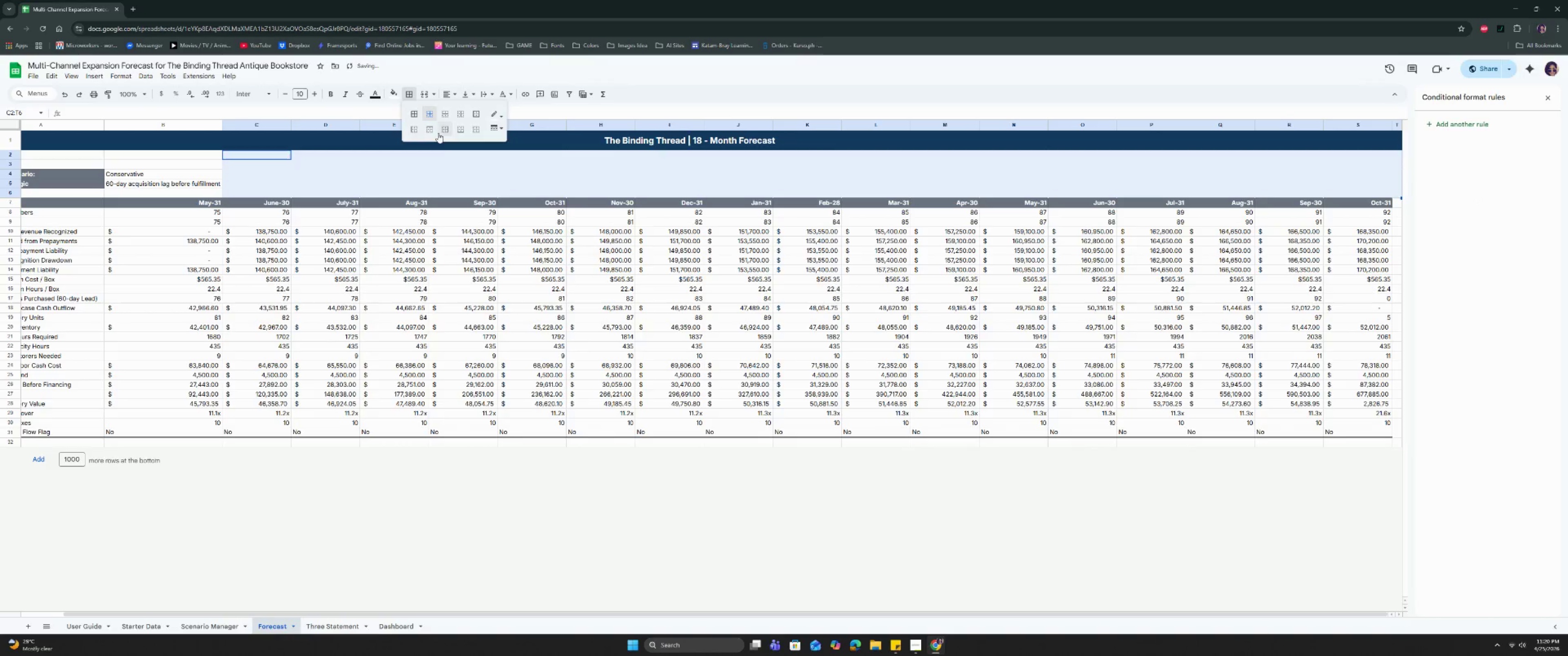 
left_click([445, 134])
 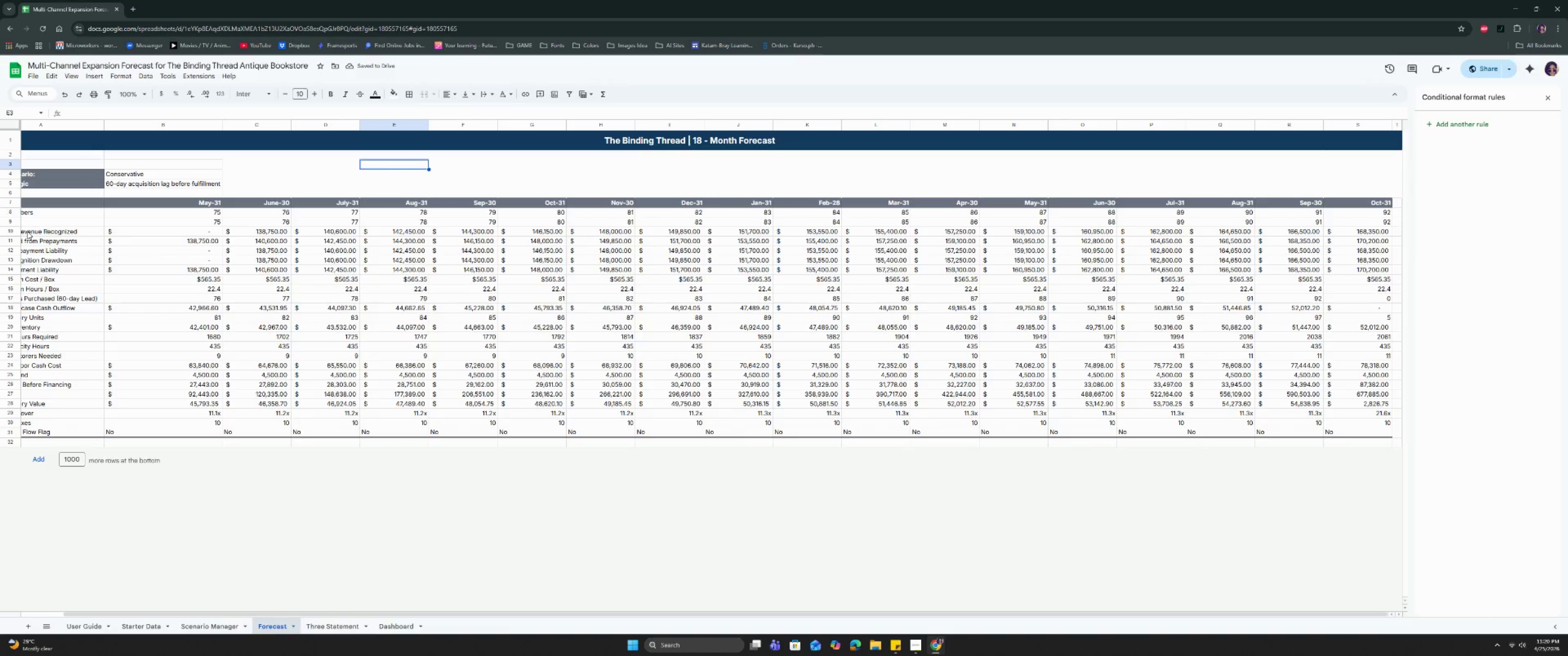 
wait(5.04)
 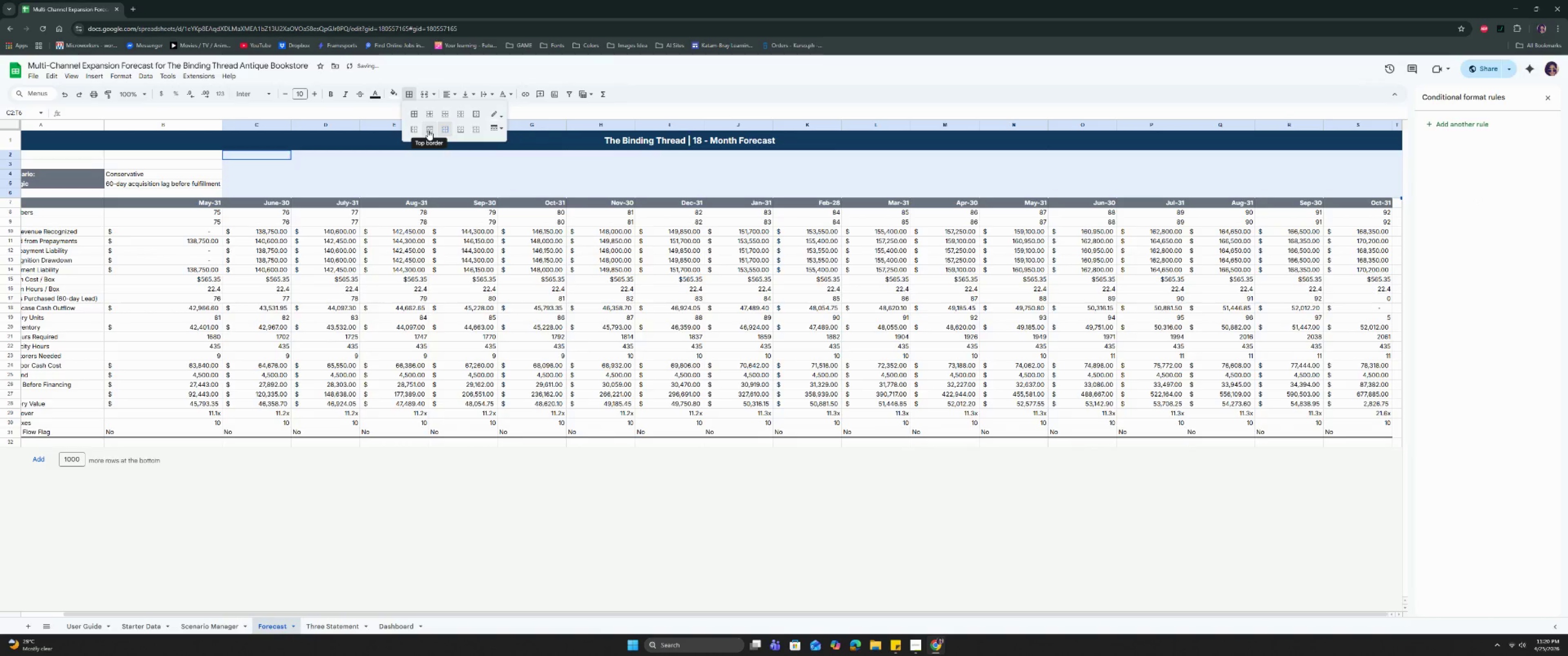 
left_click_drag(start_coordinate=[401, 616], to_coordinate=[185, 599])
 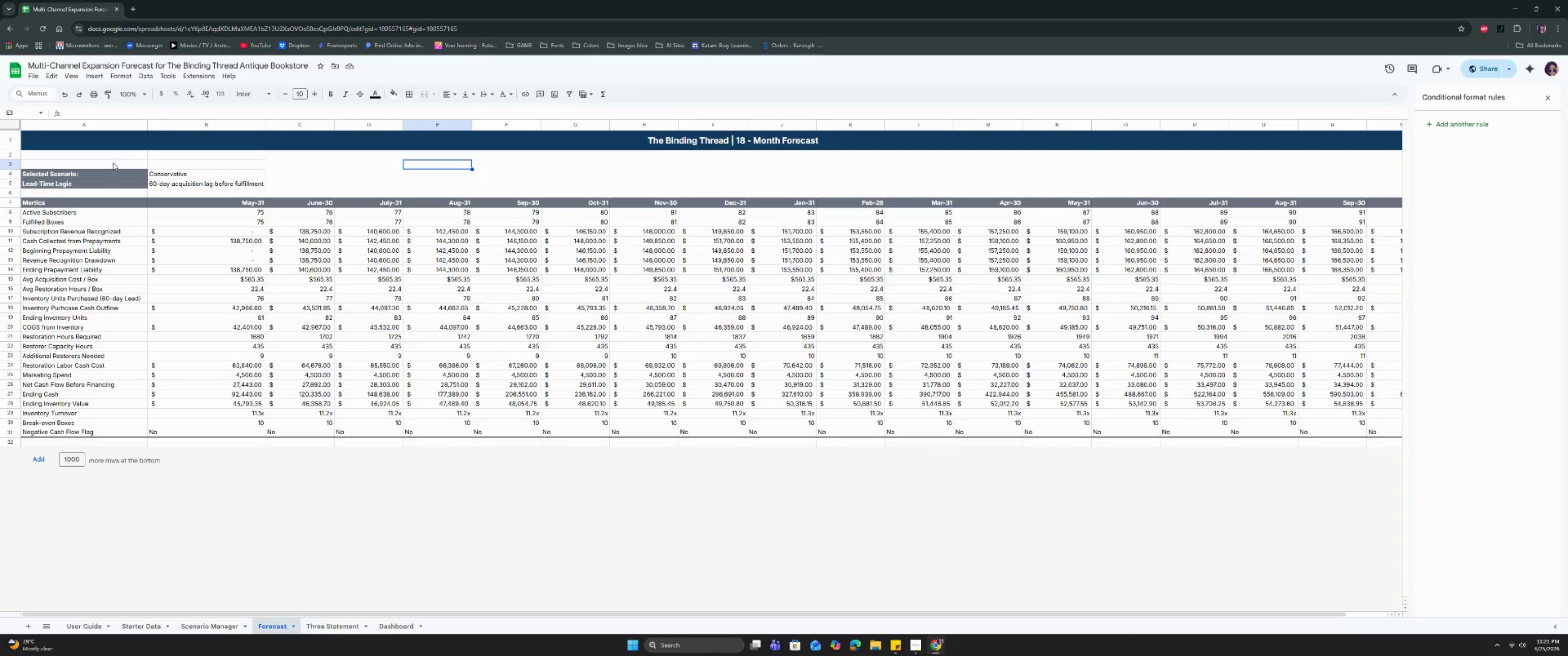 
left_click_drag(start_coordinate=[112, 157], to_coordinate=[160, 162])
 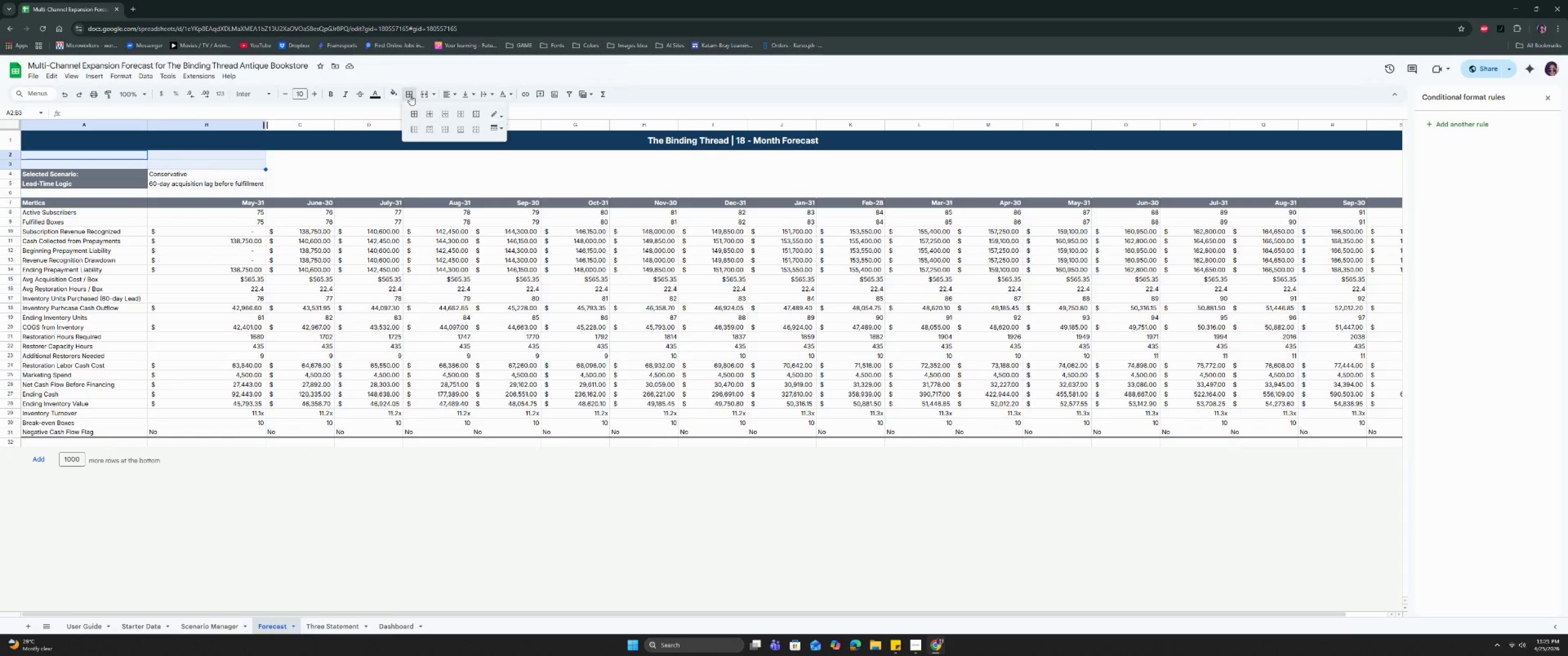 
double_click([431, 113])
 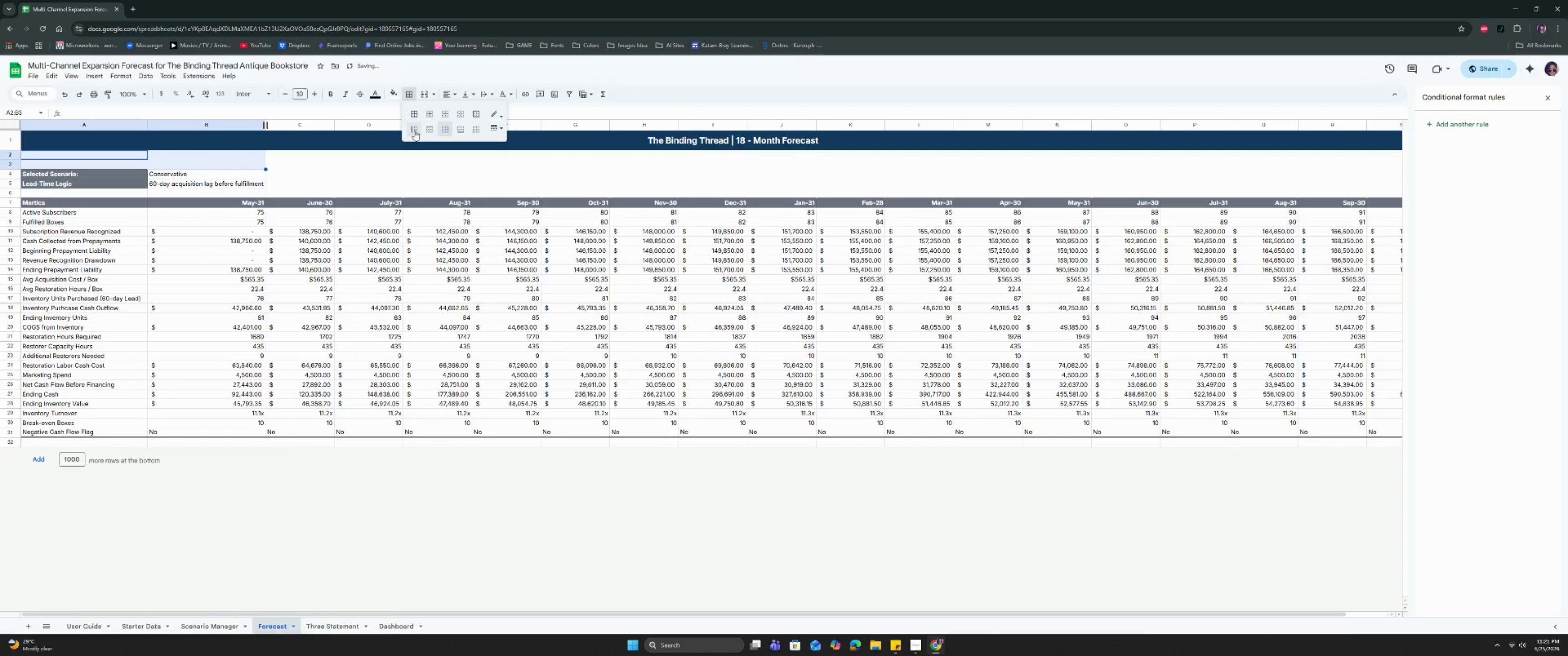 
left_click_drag(start_coordinate=[70, 193], to_coordinate=[164, 193])
 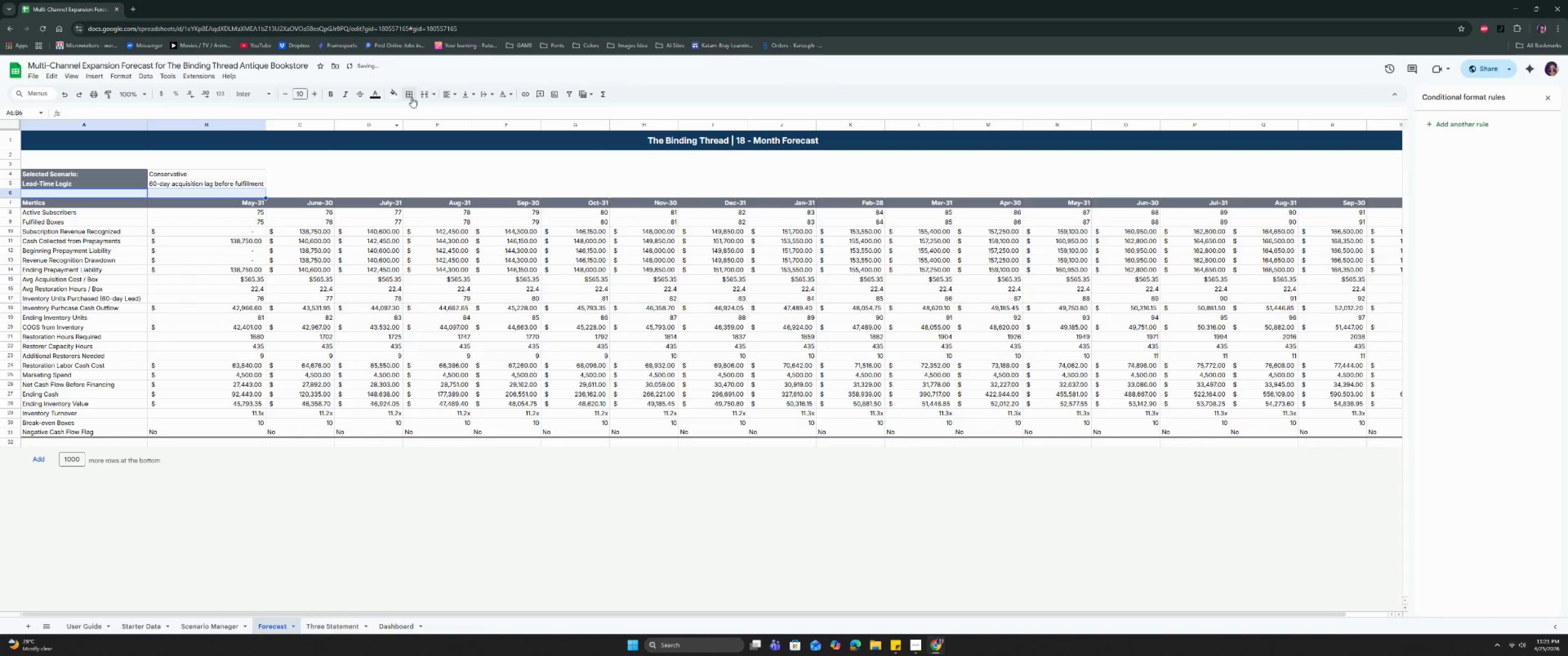 
left_click([407, 97])
 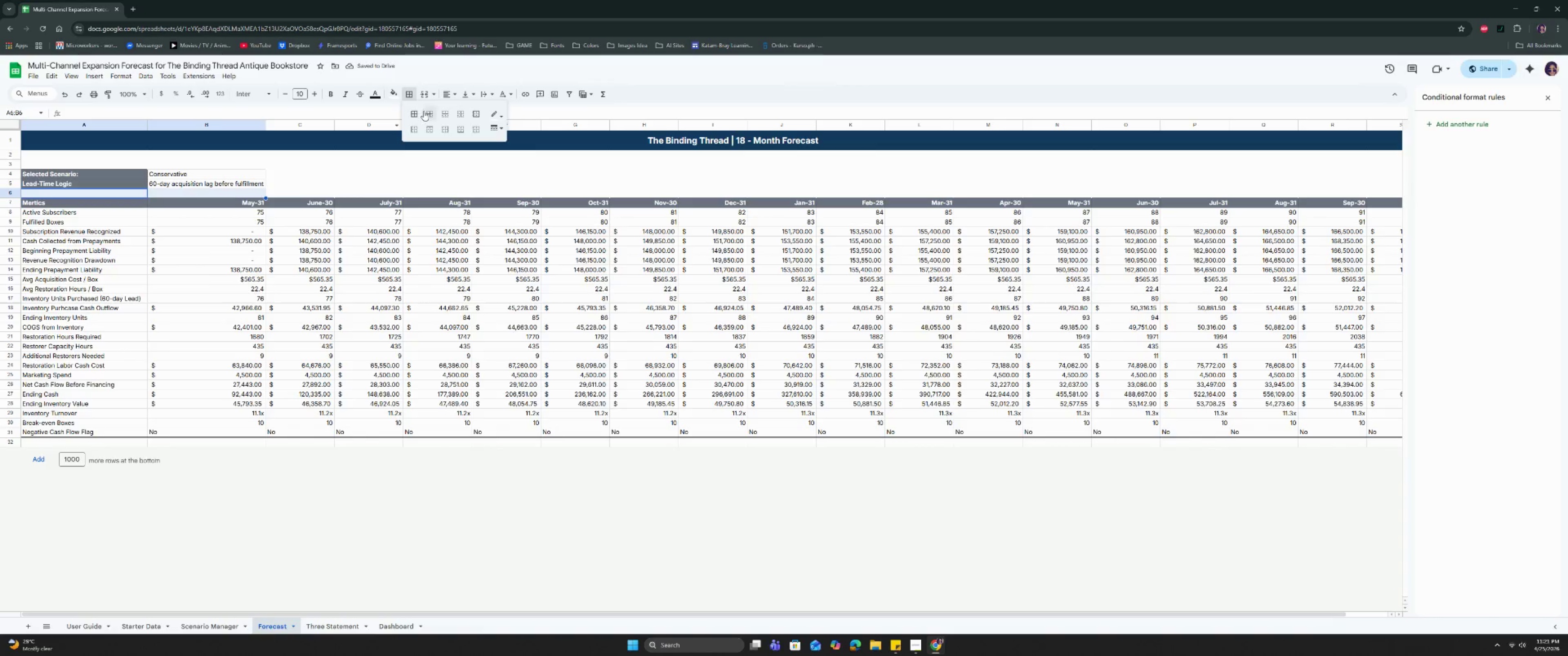 
left_click([428, 112])
 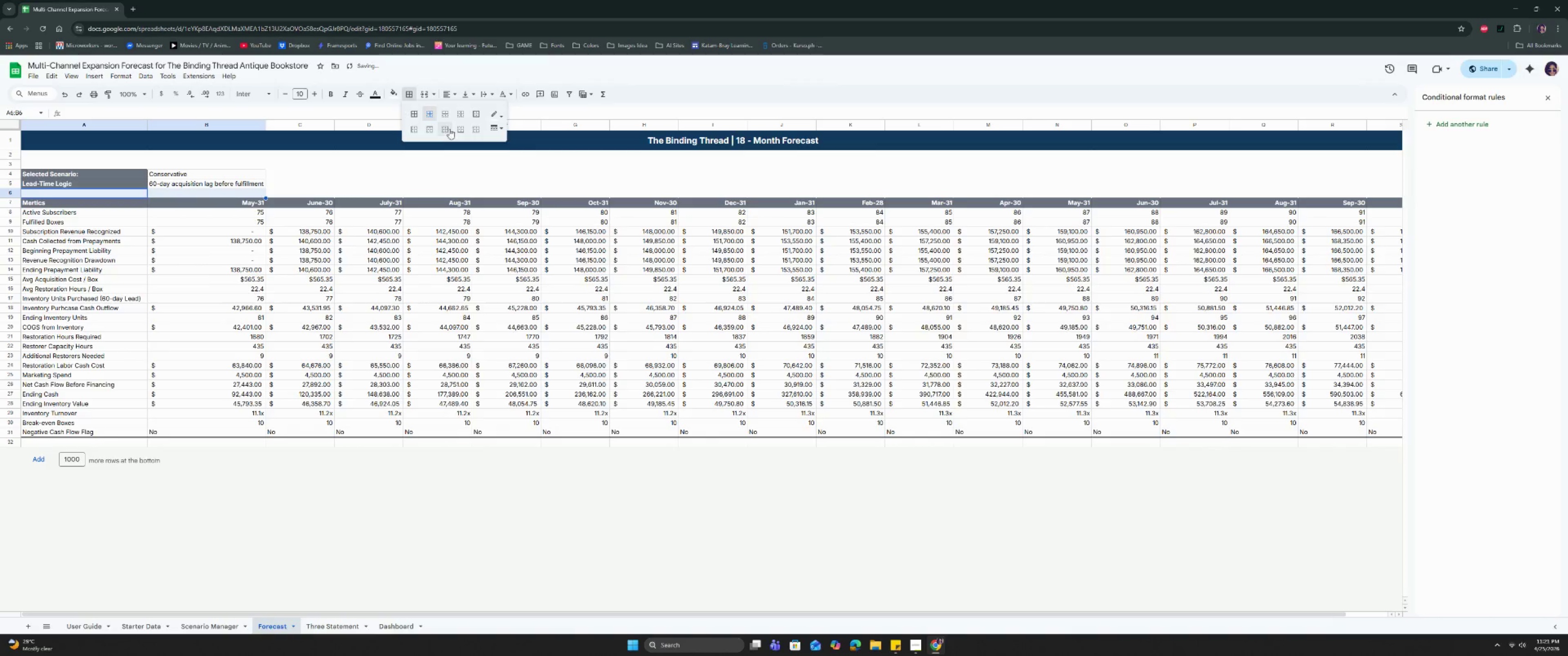 
double_click([411, 129])
 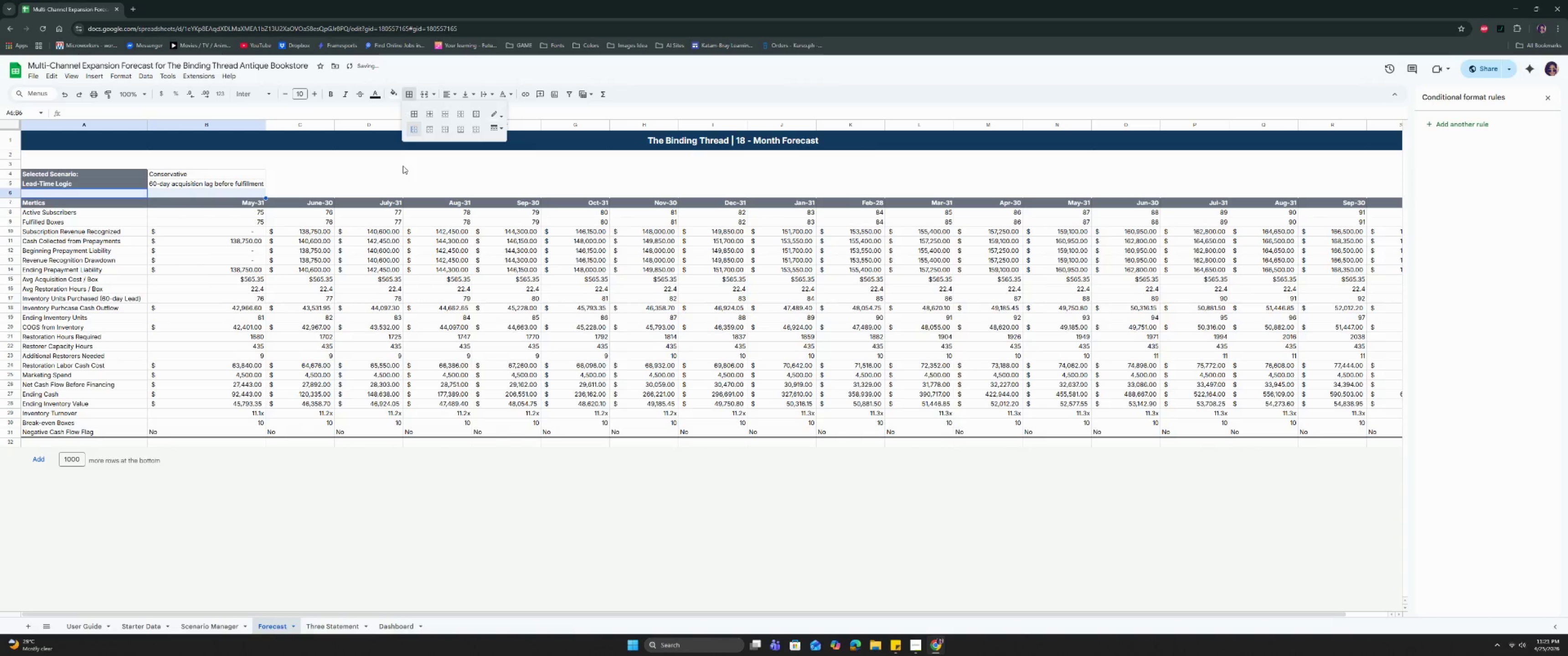 
triple_click([403, 166])
 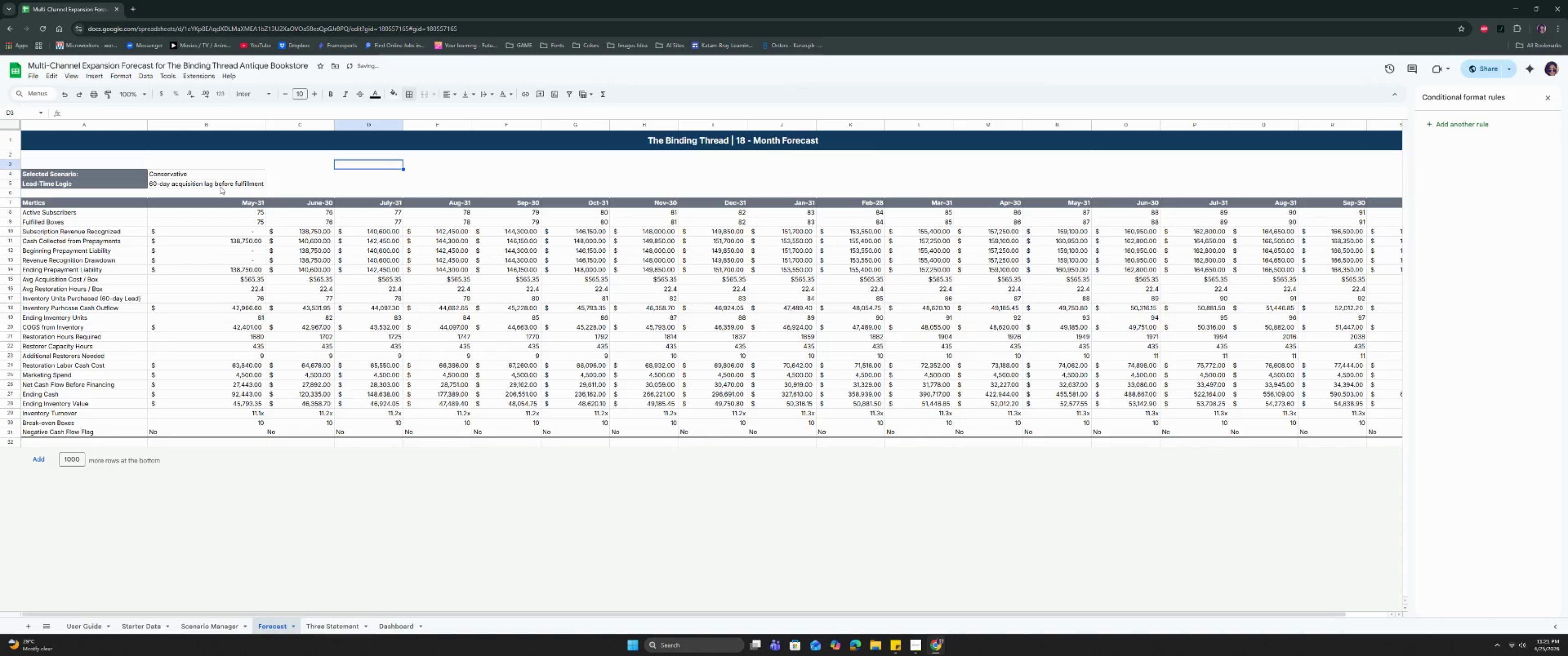 
left_click([215, 174])
 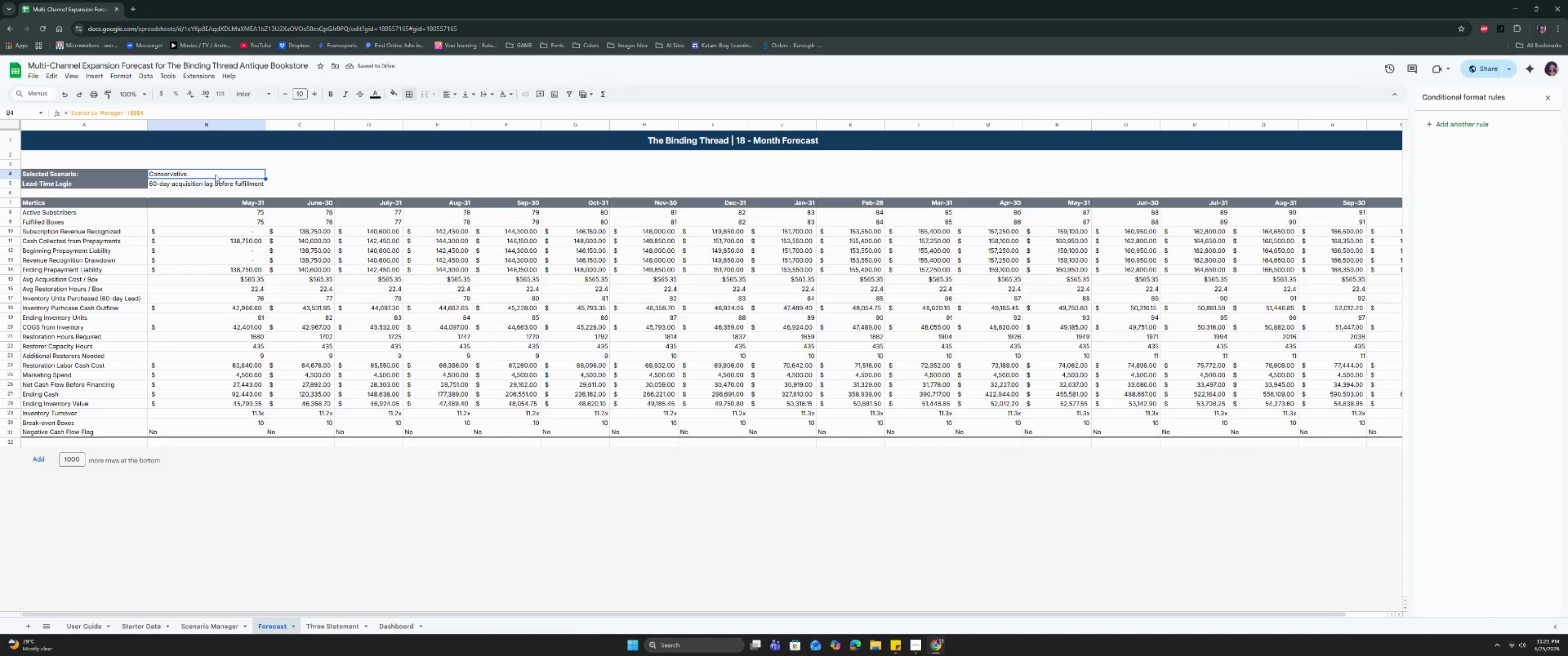 
left_click([304, 190])
 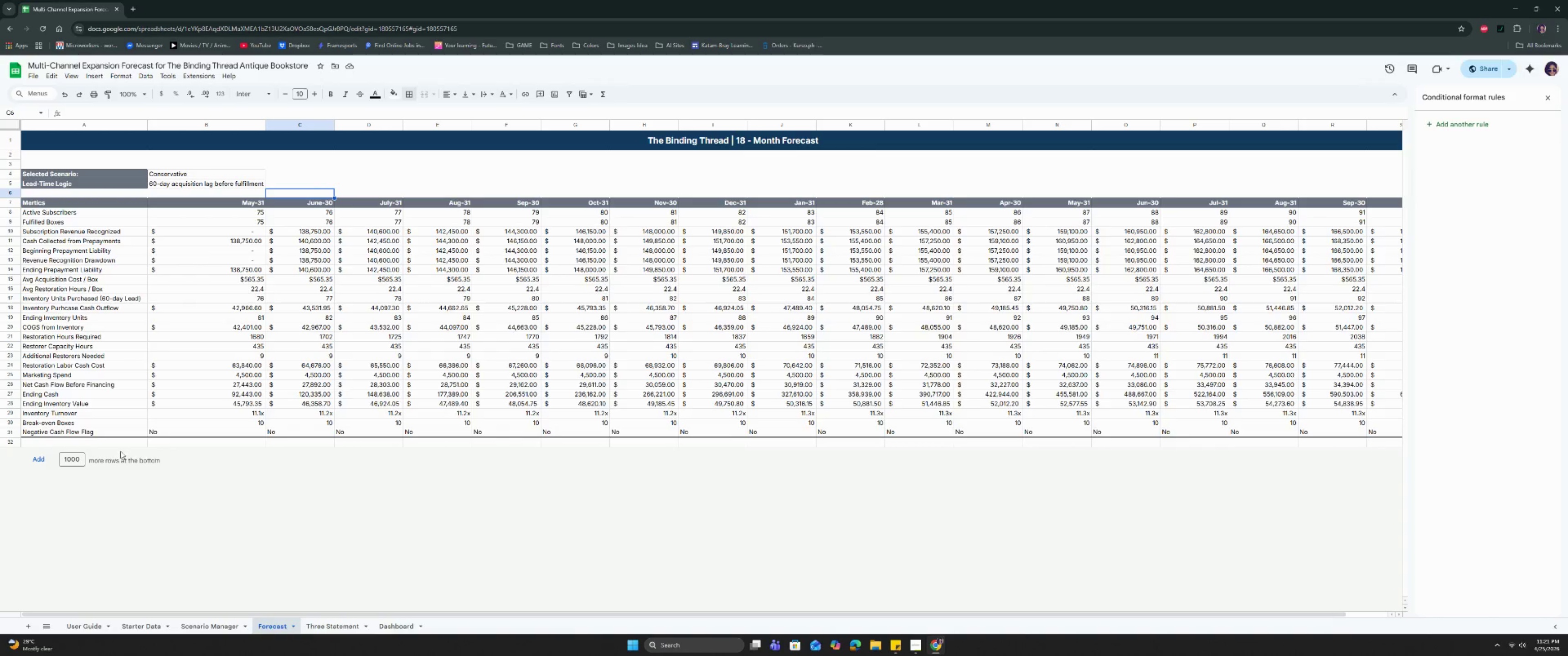 
left_click([15, 443])
 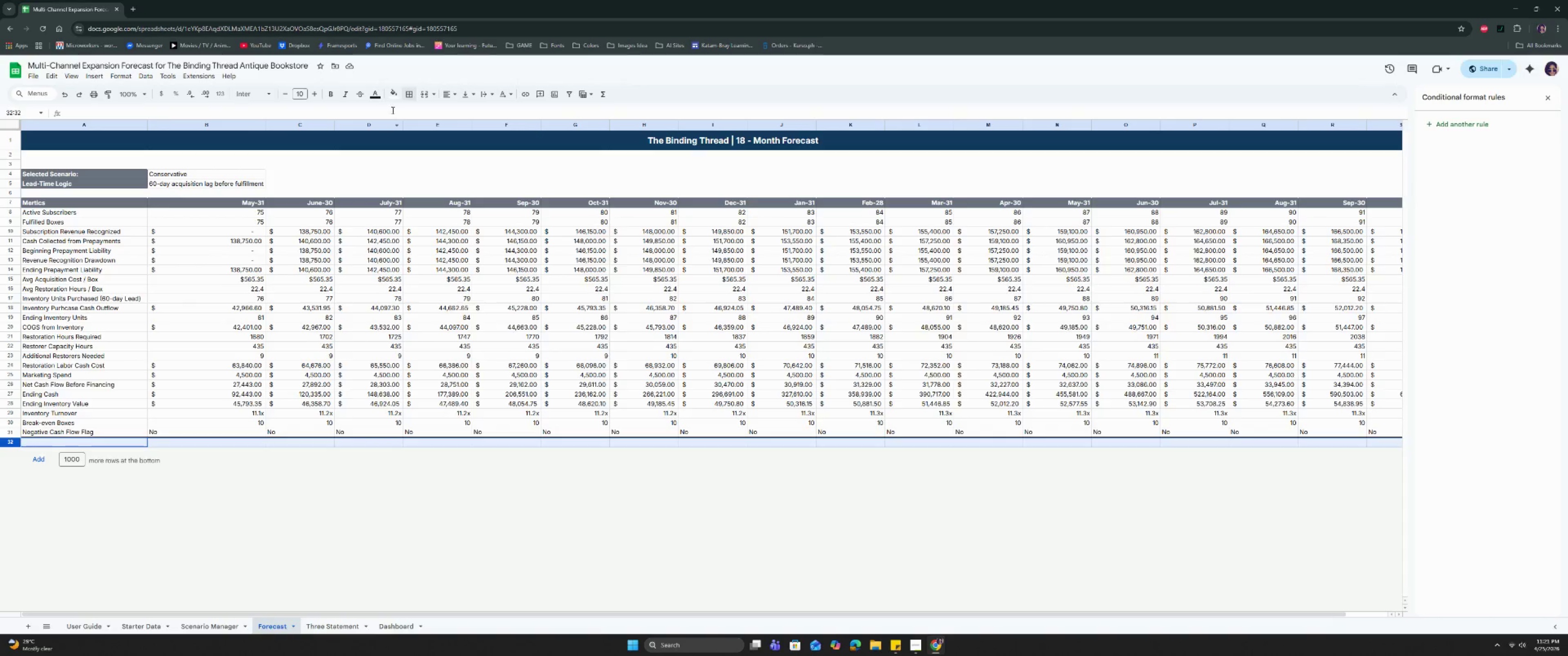 
left_click([407, 93])
 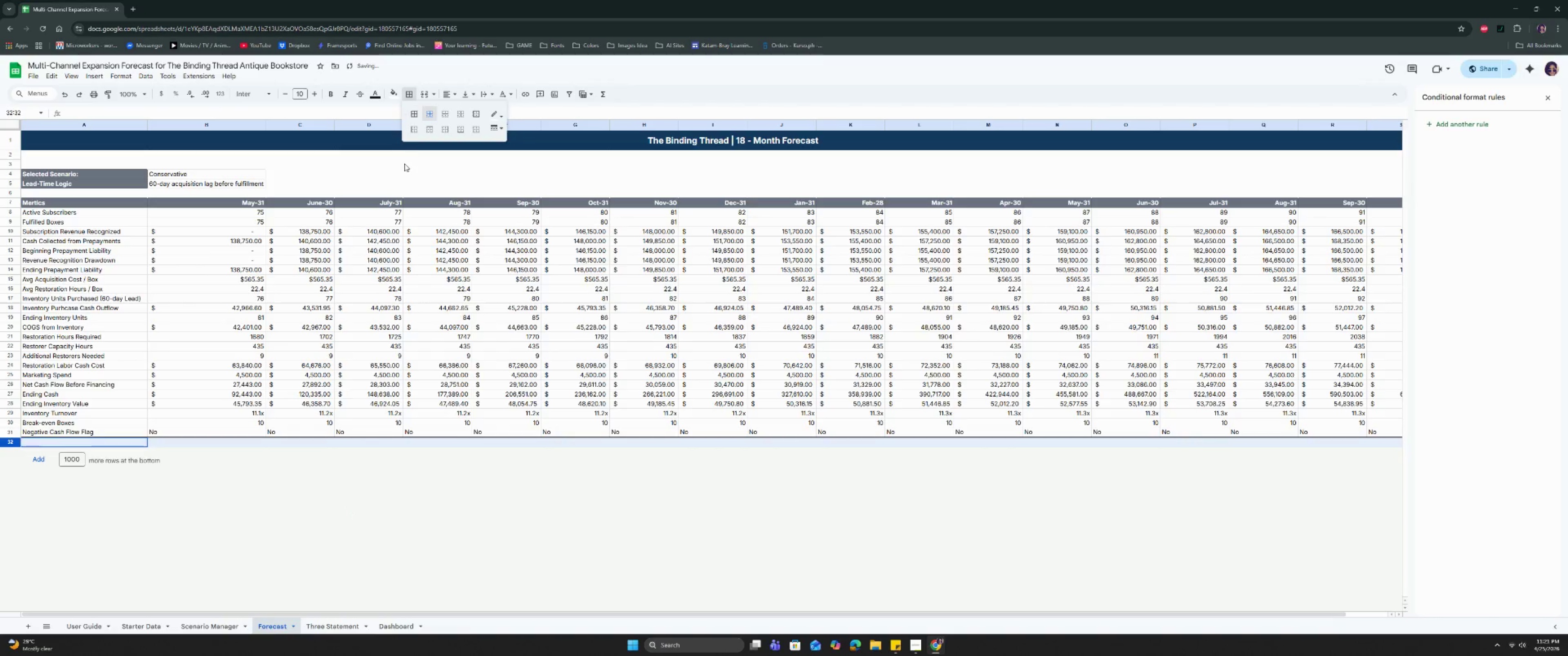 
left_click([415, 127])
 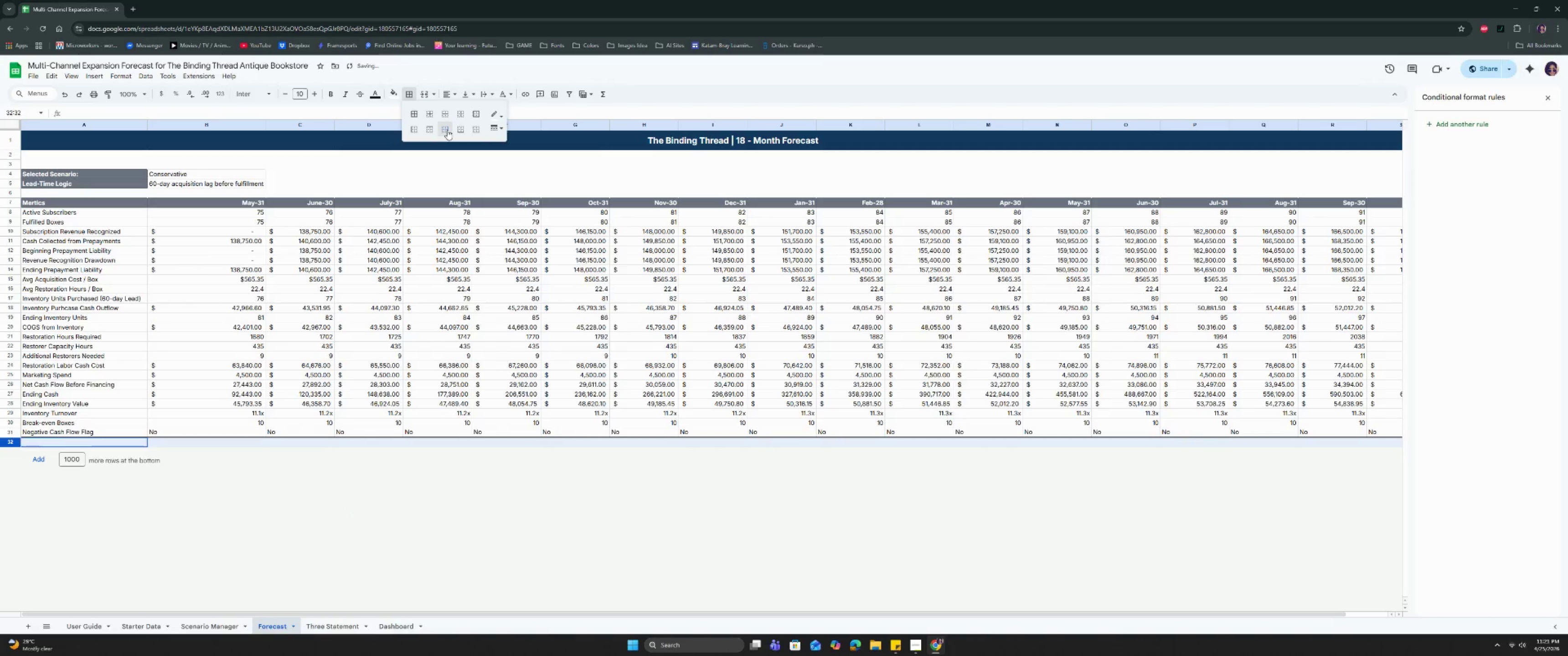 
double_click([461, 128])
 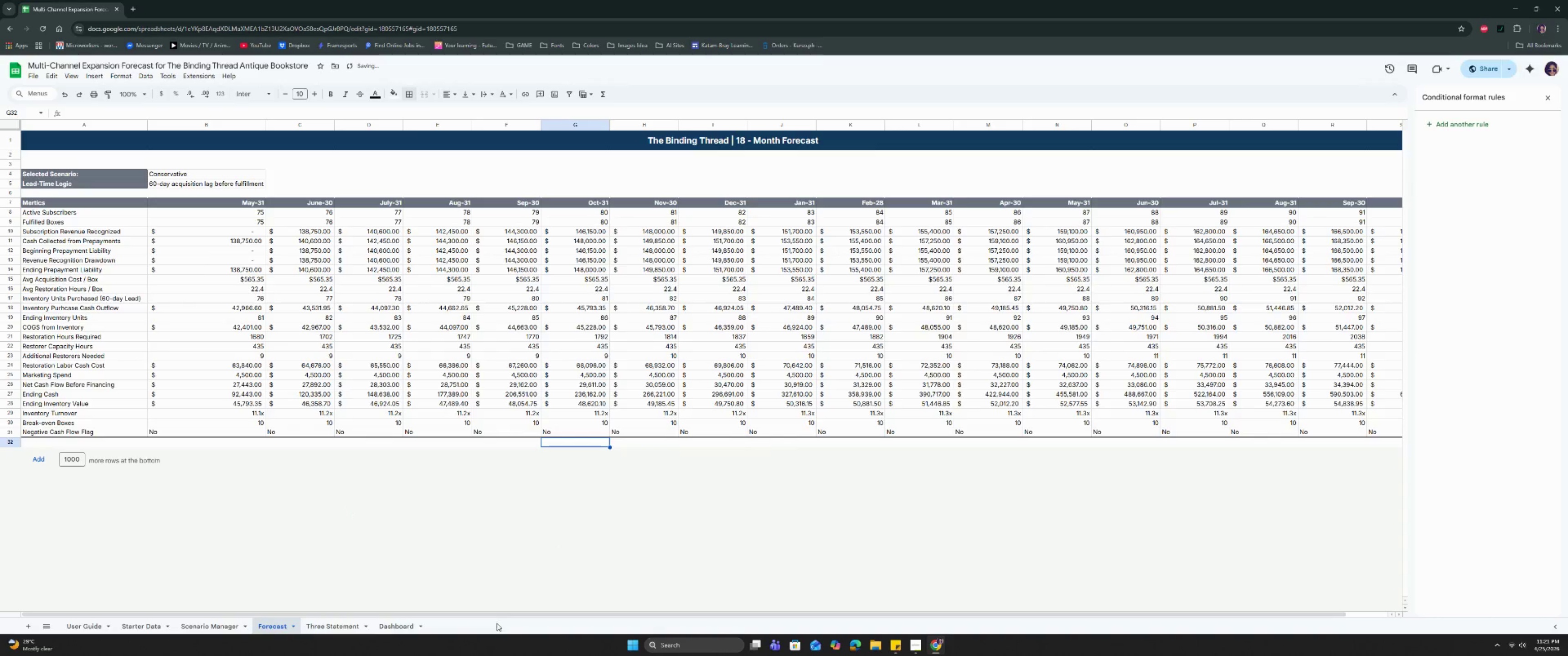 
left_click_drag(start_coordinate=[499, 612], to_coordinate=[970, 633])
 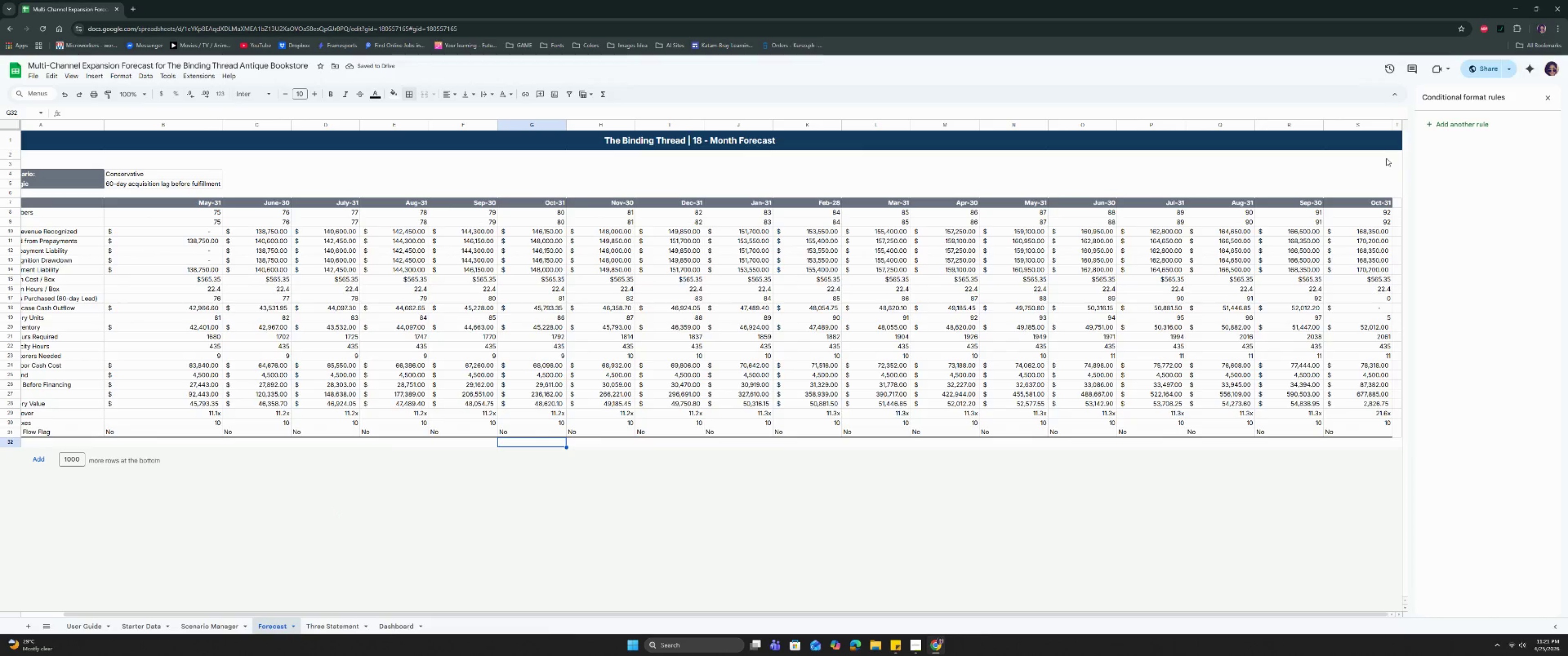 
left_click([1396, 152])
 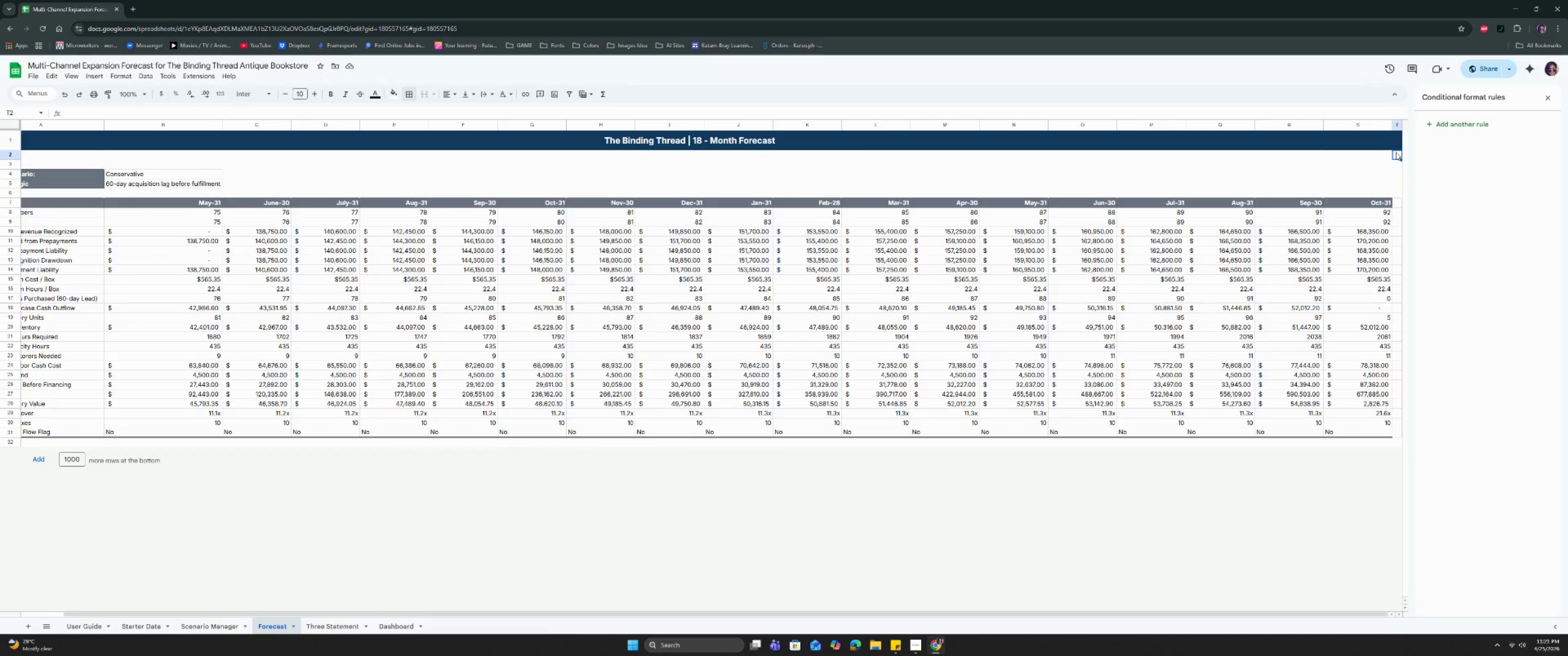 
key(Control+Shift+ArrowDown)
 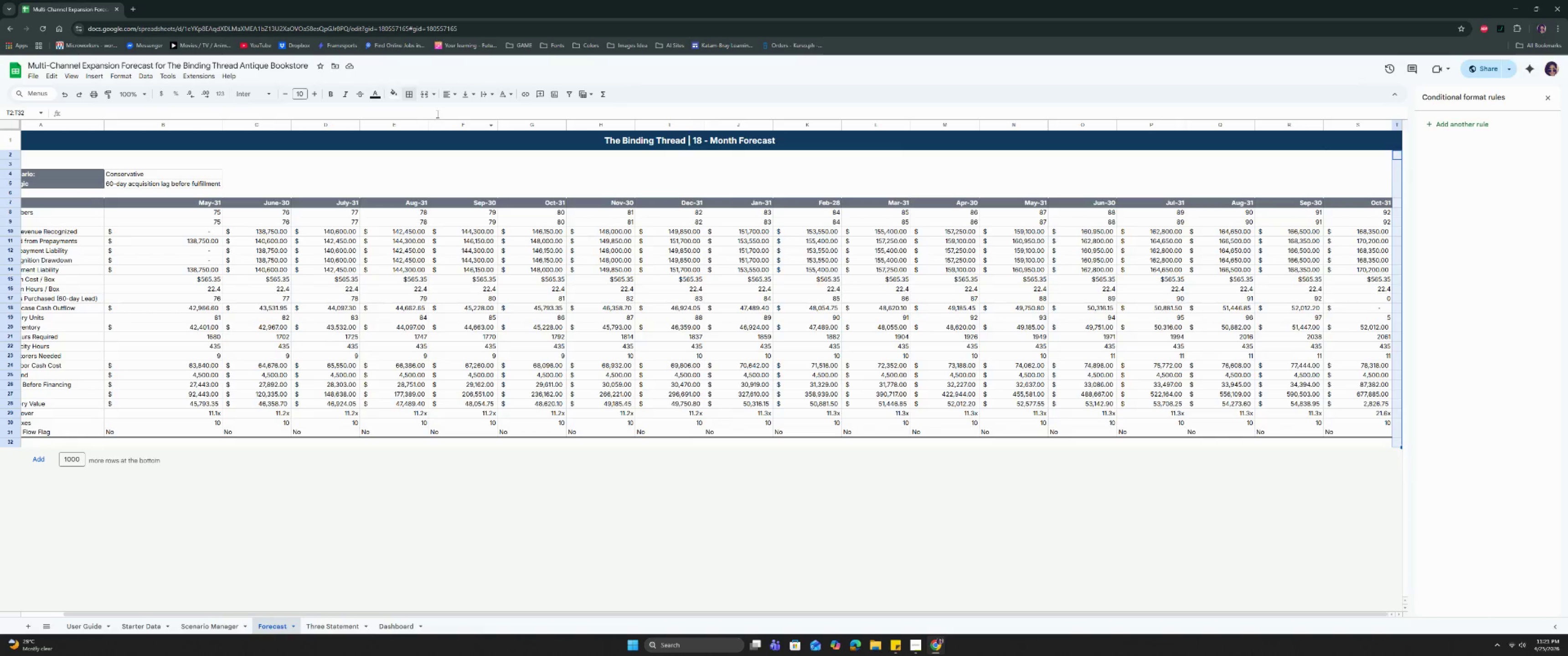 
left_click([412, 94])
 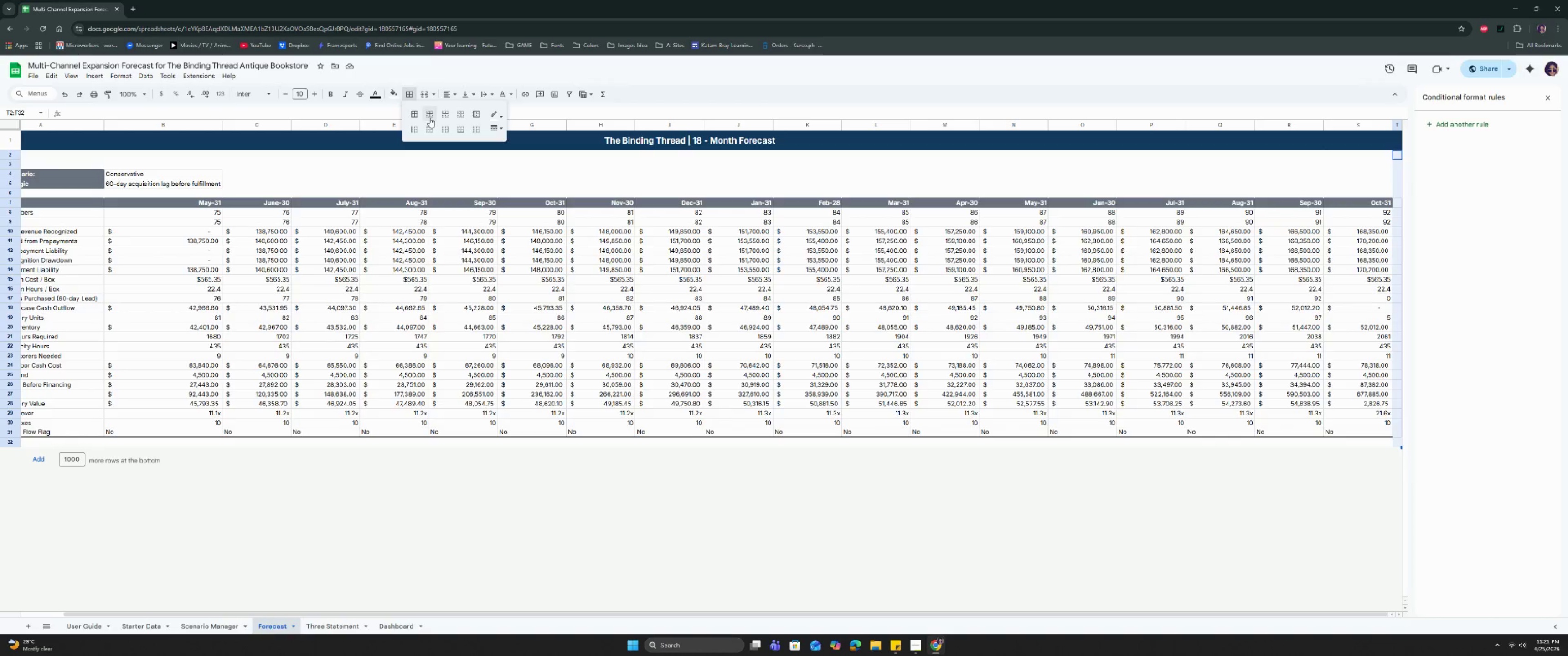 
left_click([430, 118])
 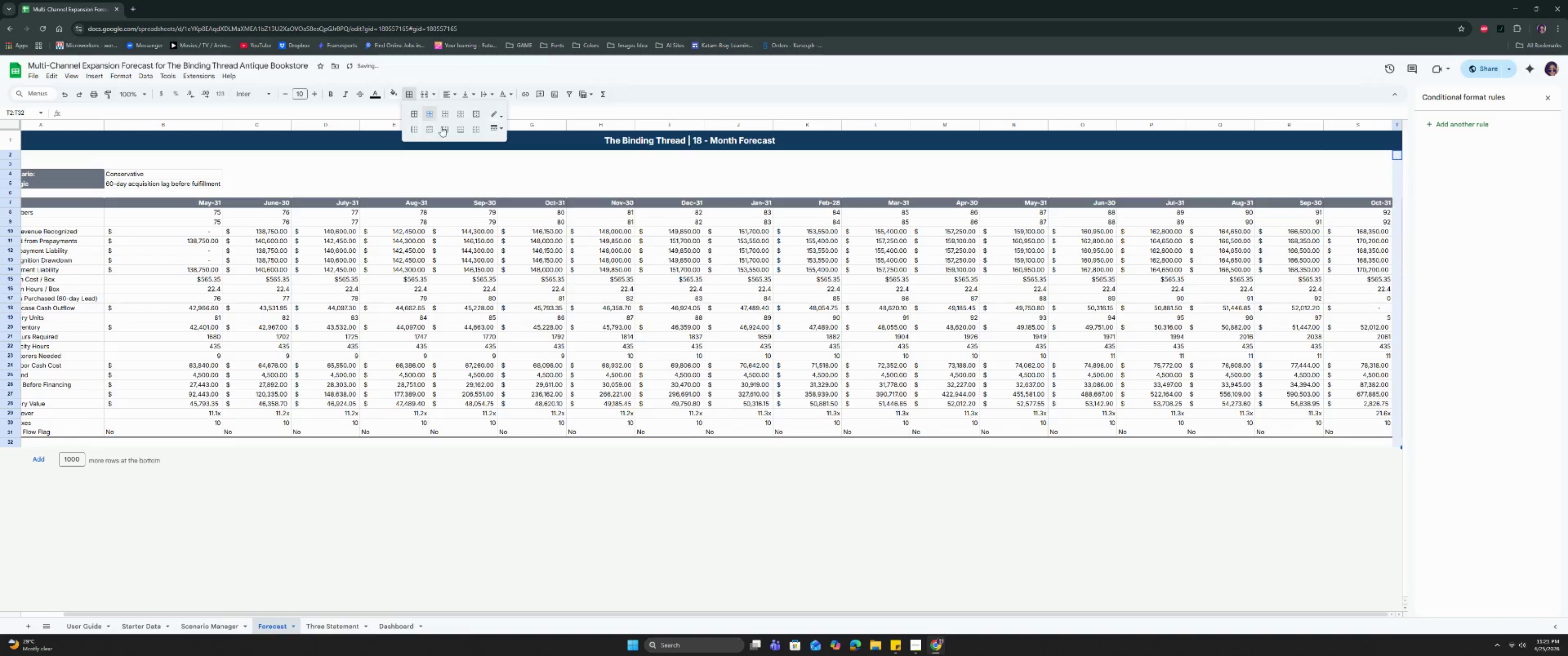 
left_click([450, 129])
 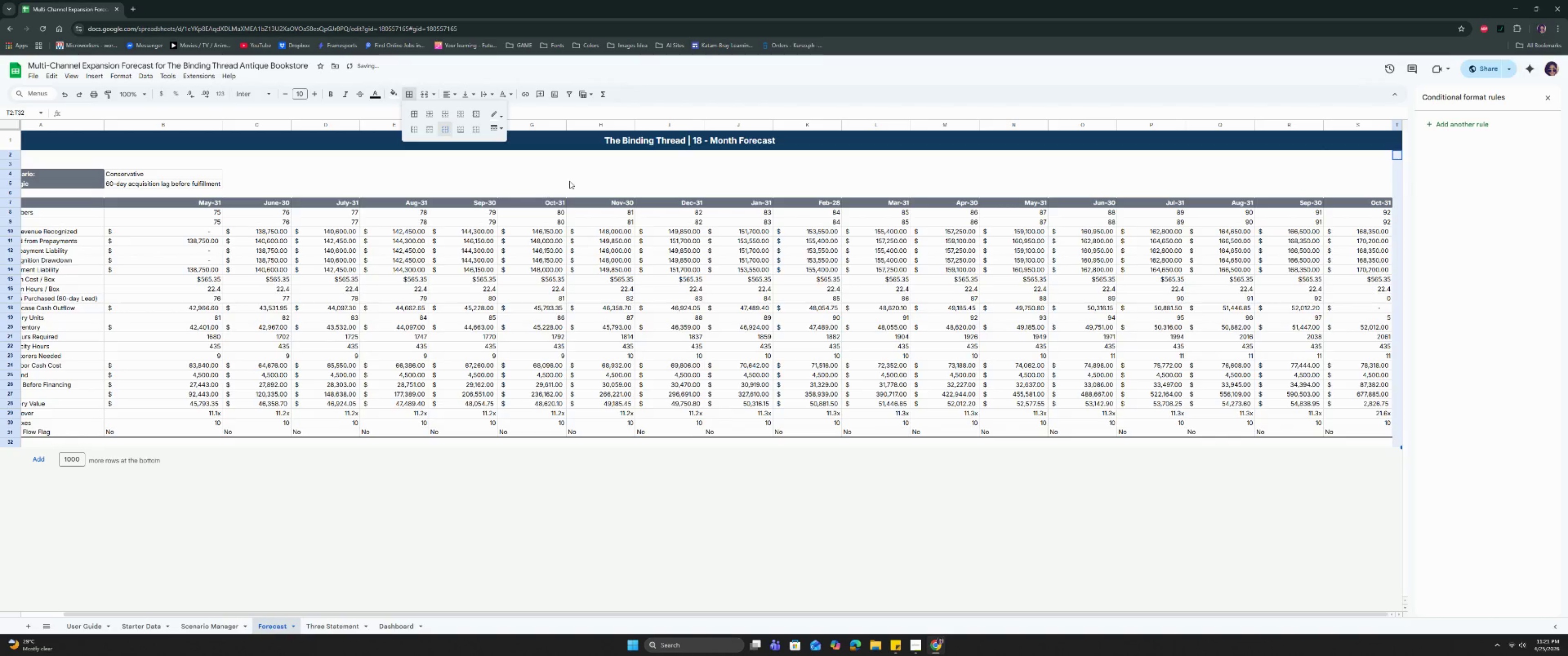 
left_click([580, 178])
 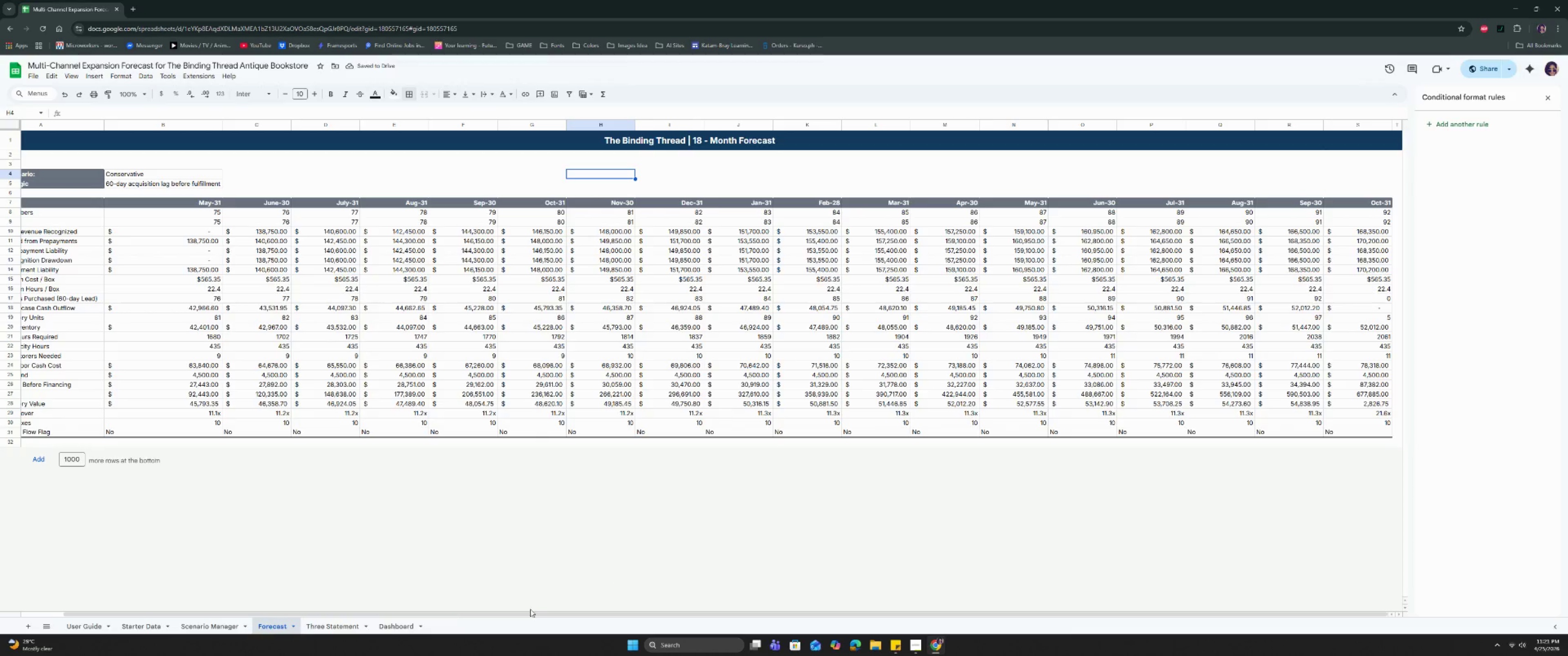 
left_click_drag(start_coordinate=[368, 614], to_coordinate=[273, 604])
 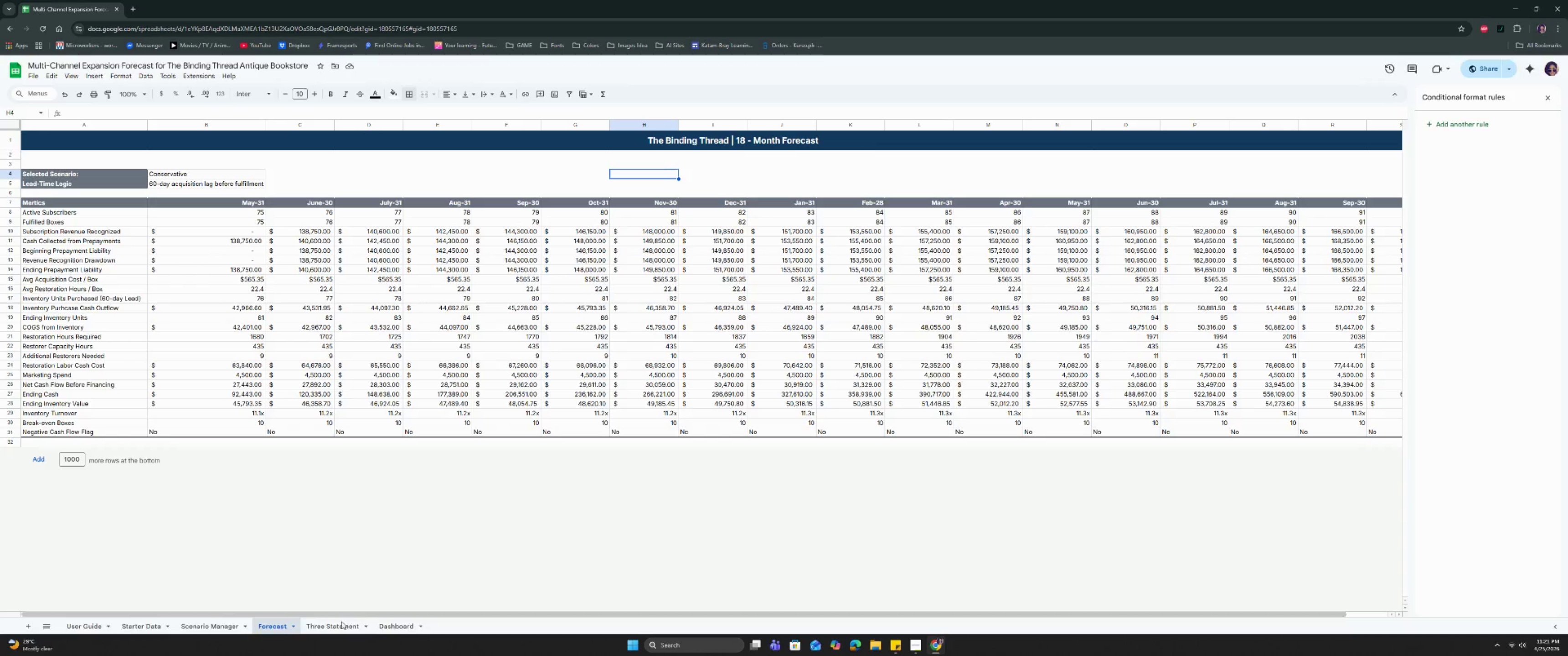 
left_click([334, 618])
 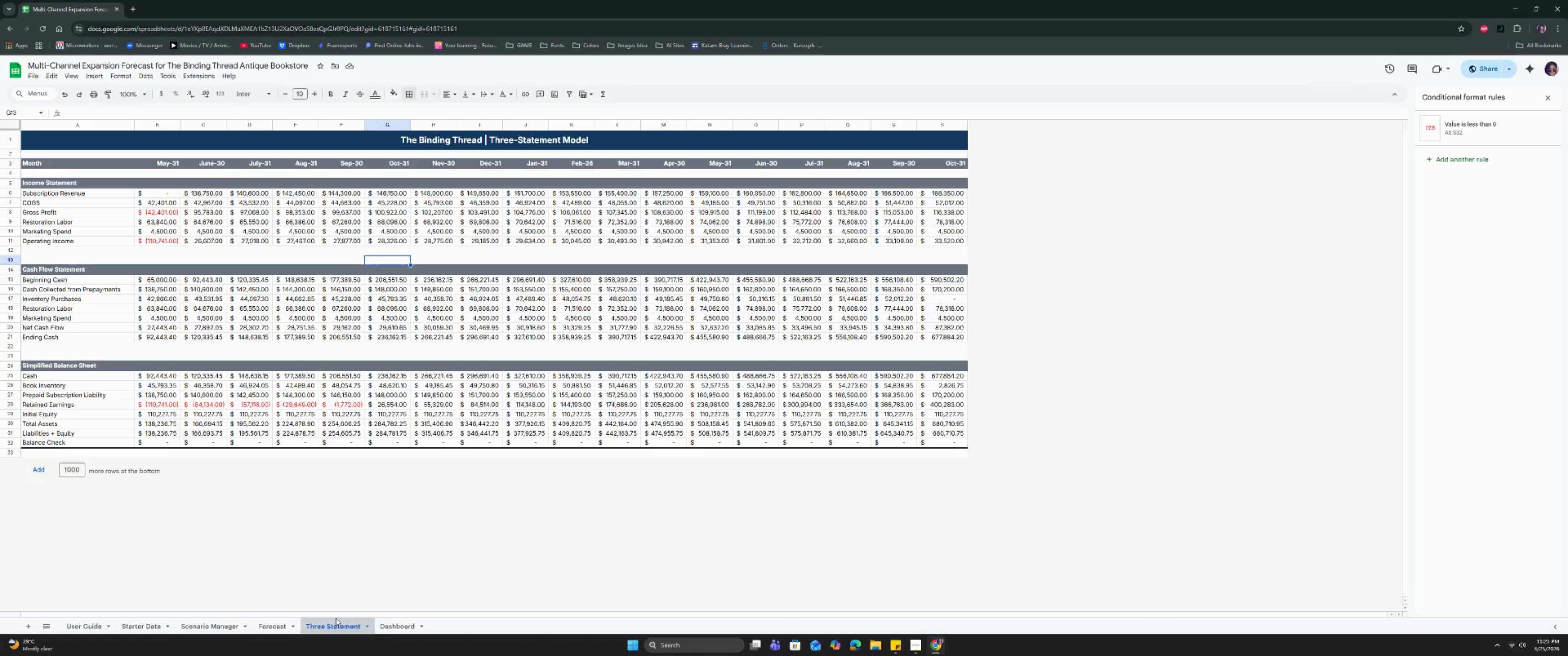 
left_click([156, 627])
 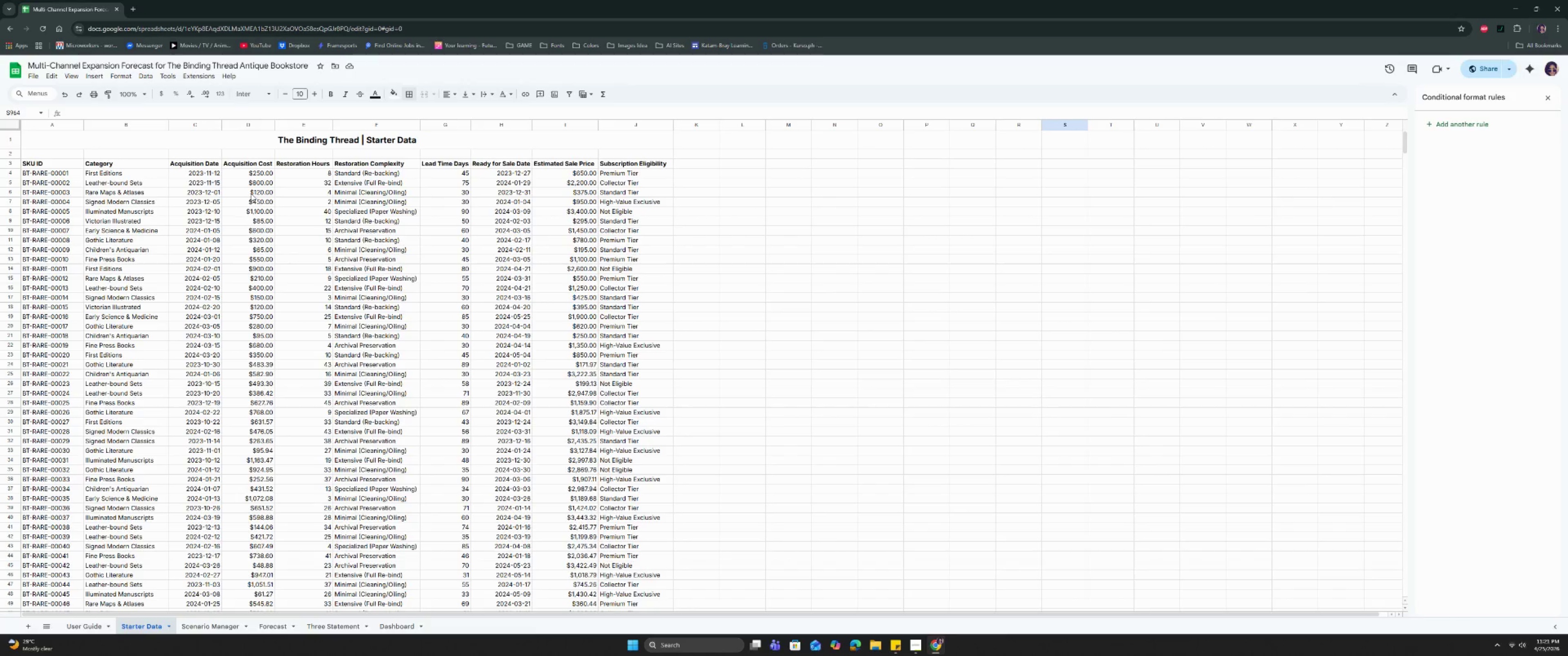 
left_click([273, 146])
 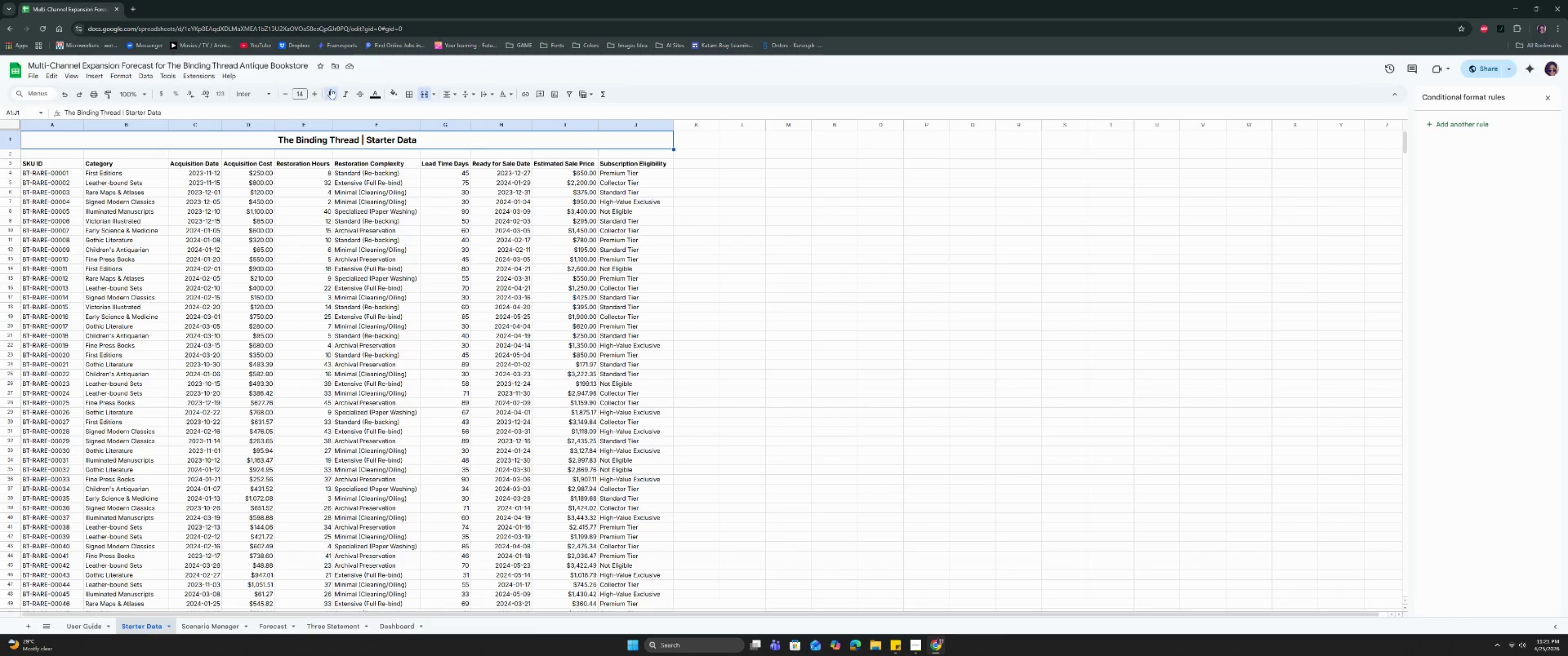 
left_click([388, 89])
 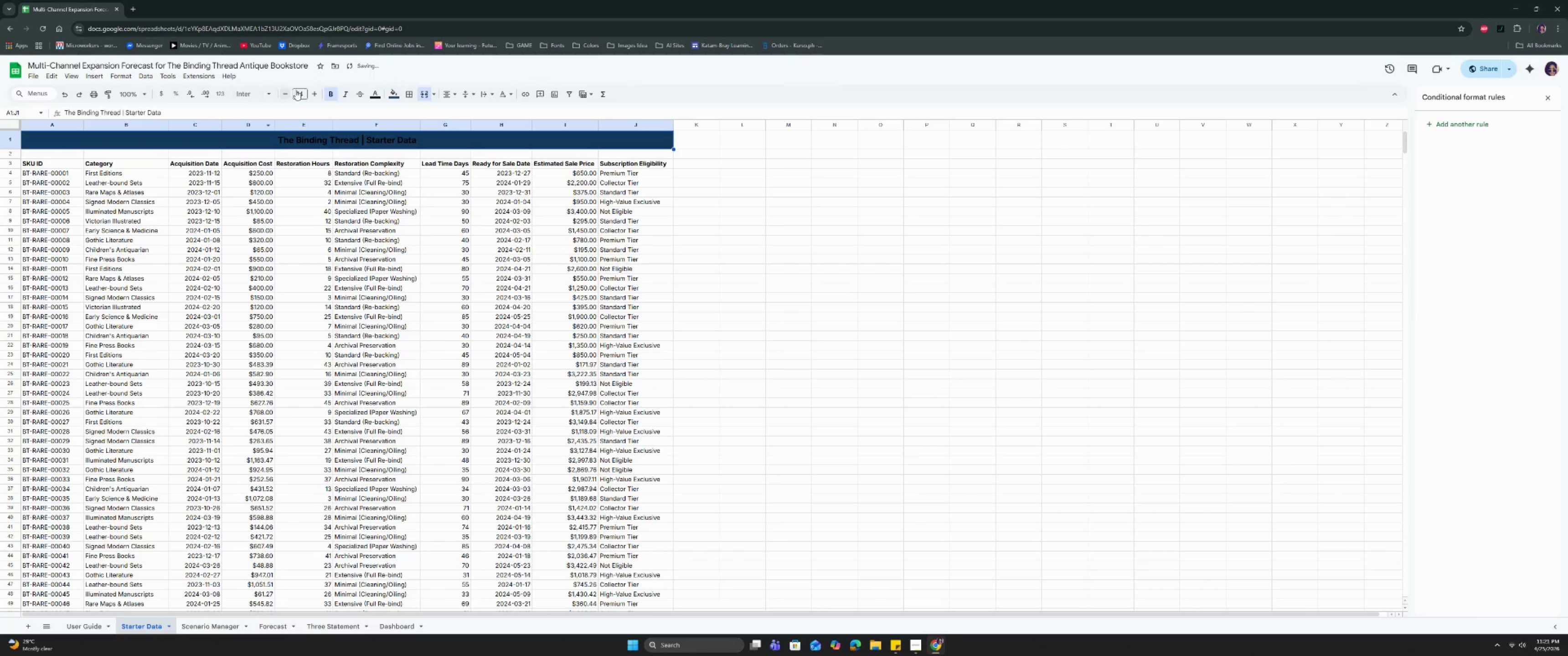 
left_click([380, 93])
 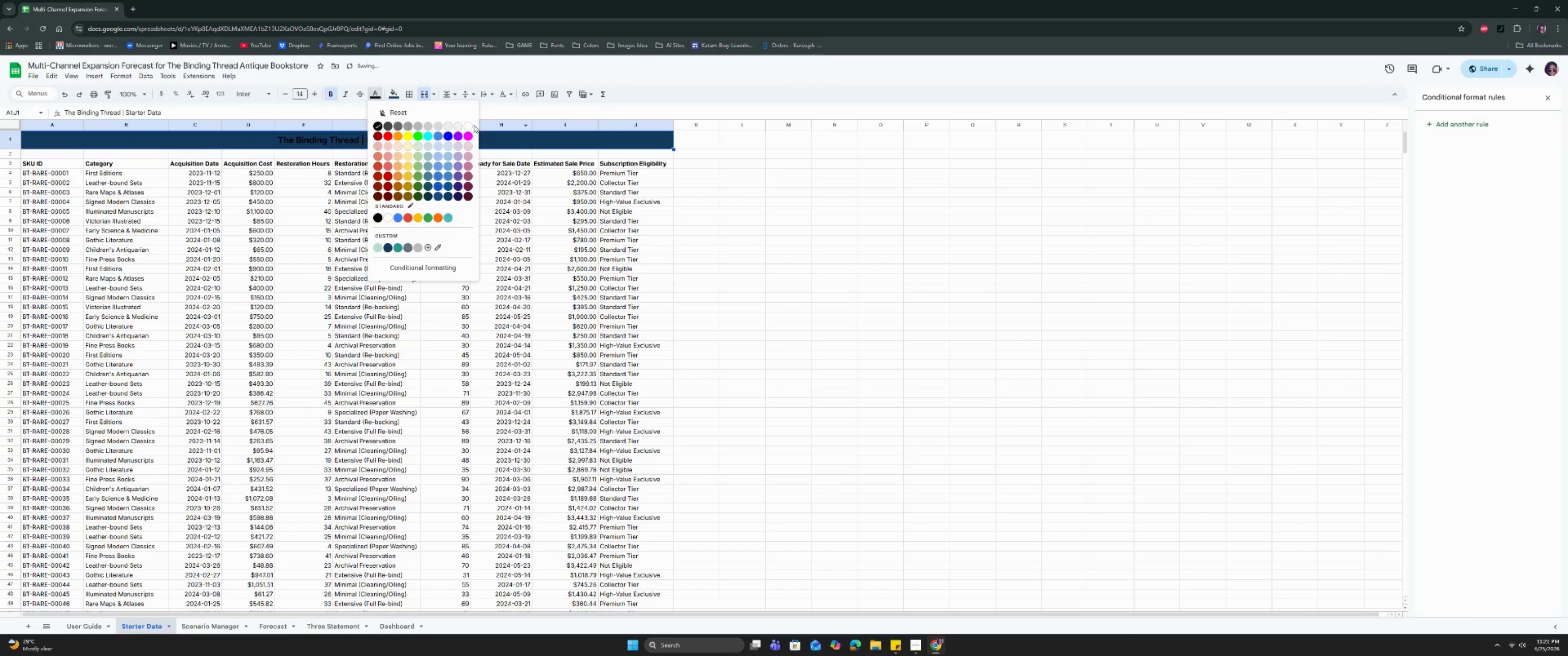 
left_click([470, 125])
 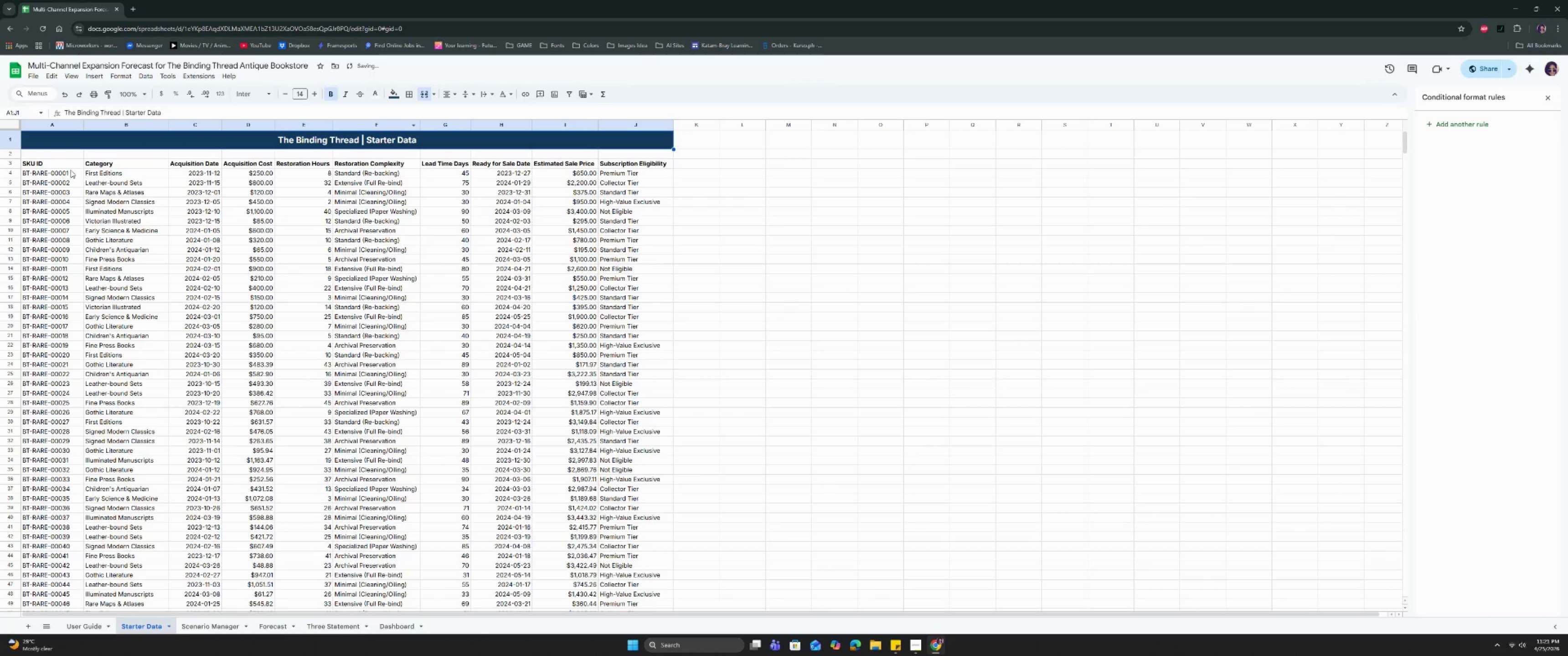 
left_click_drag(start_coordinate=[41, 161], to_coordinate=[636, 166])
 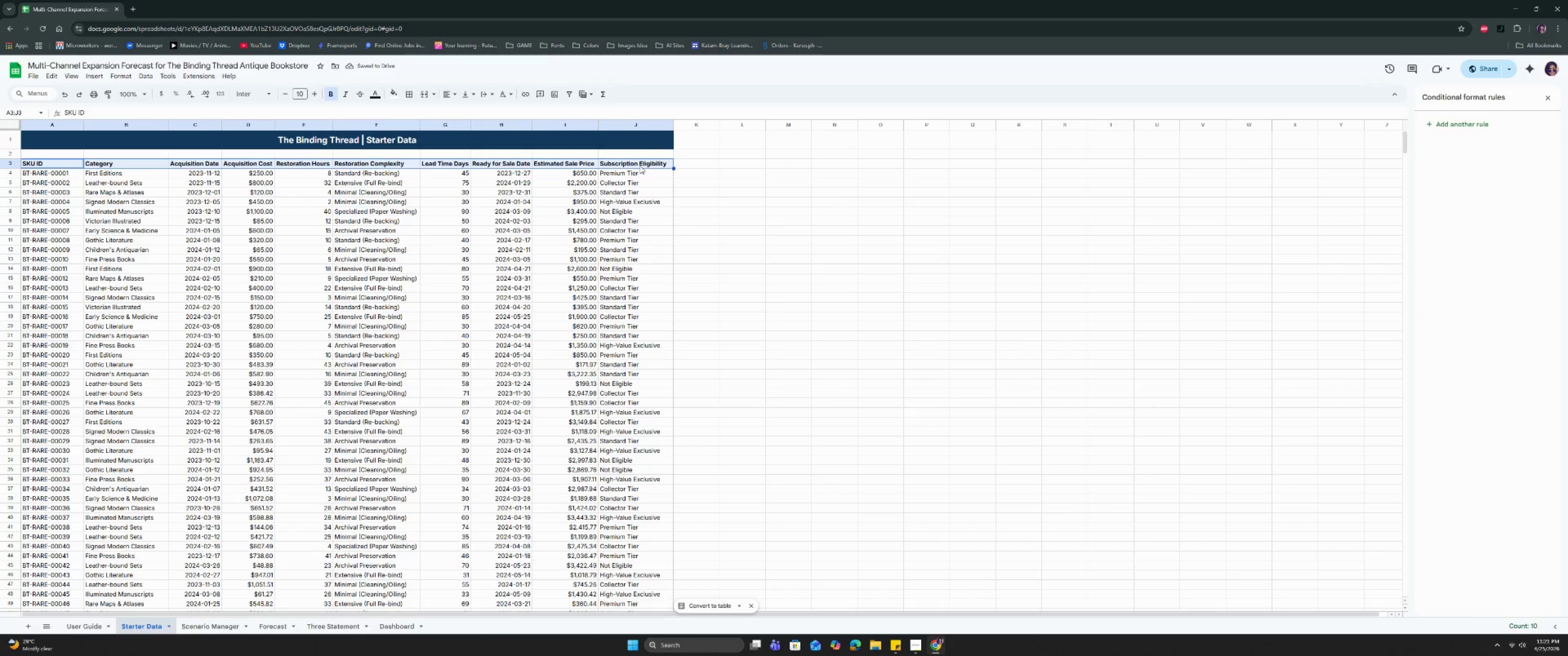 
key(Control+Shift+ArrowDown)
 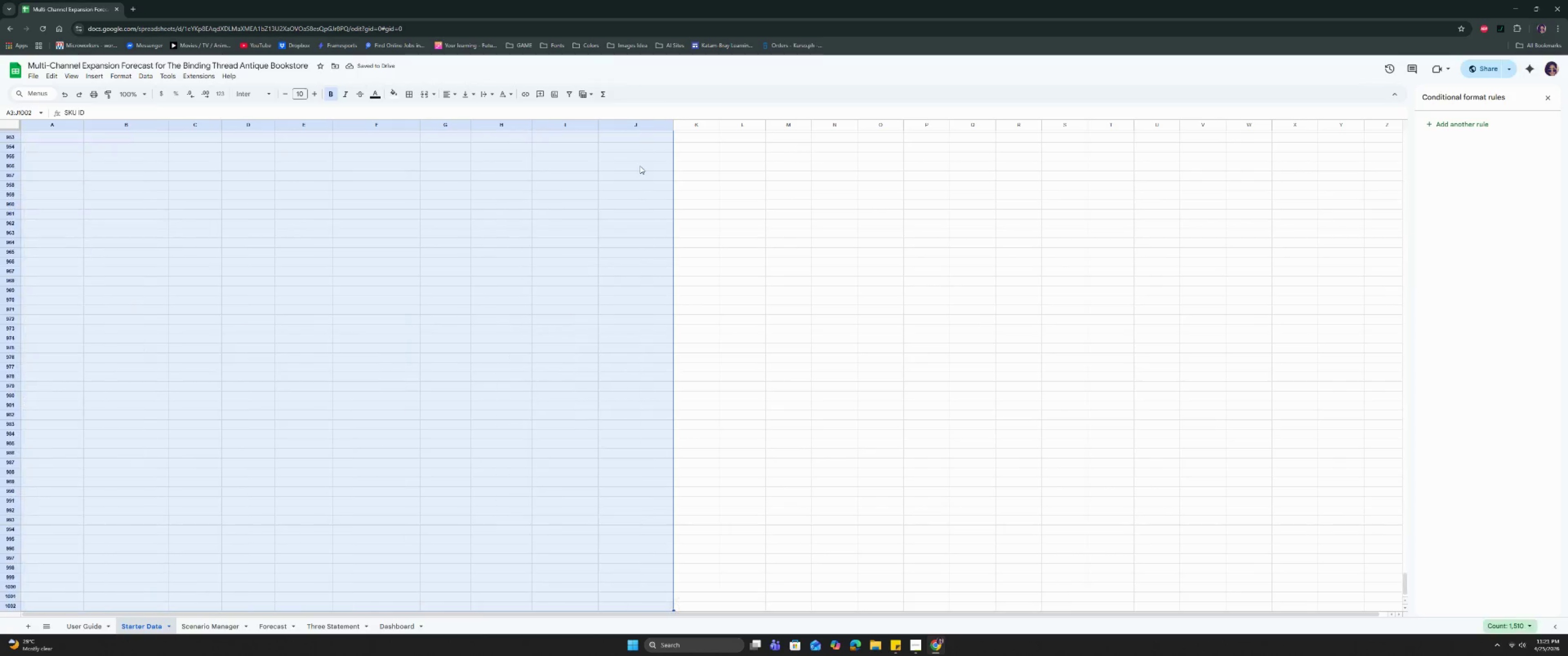 
key(Control+Shift+ArrowDown)
 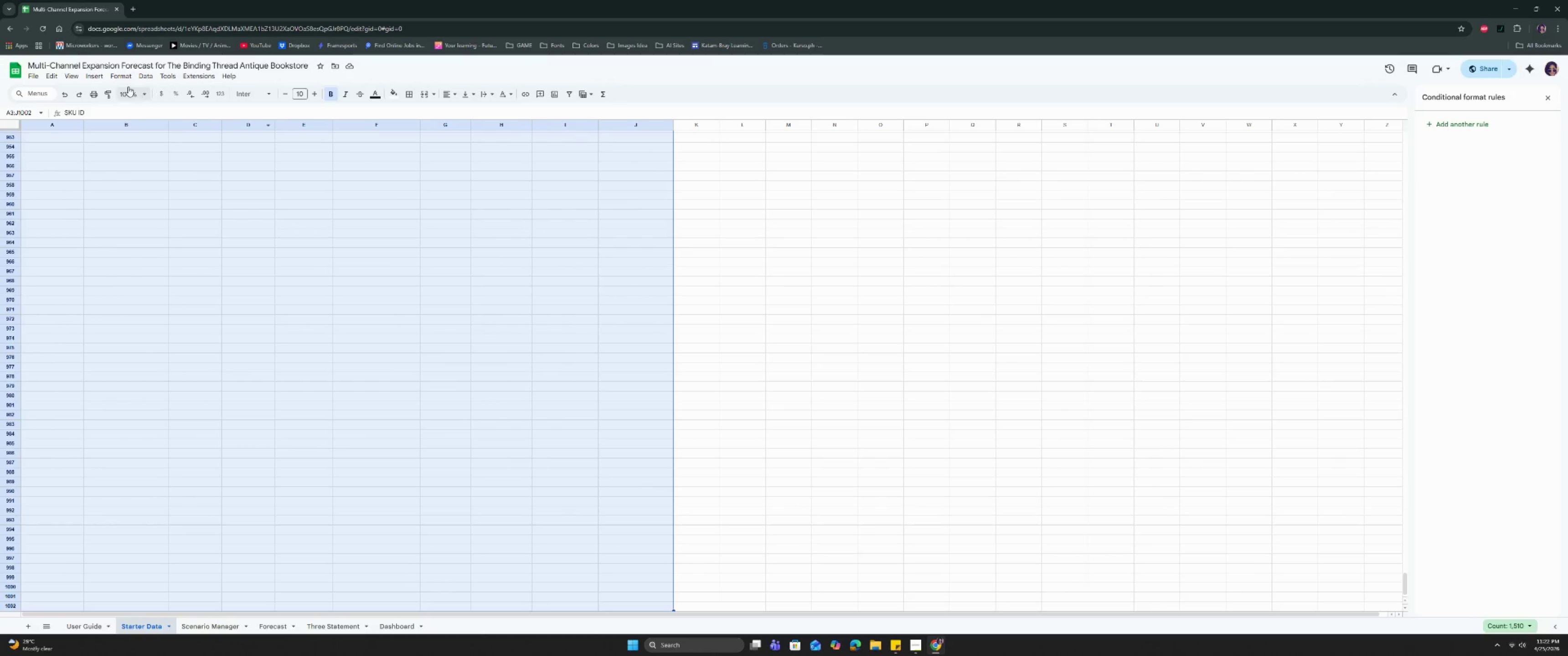 
left_click([94, 79])
 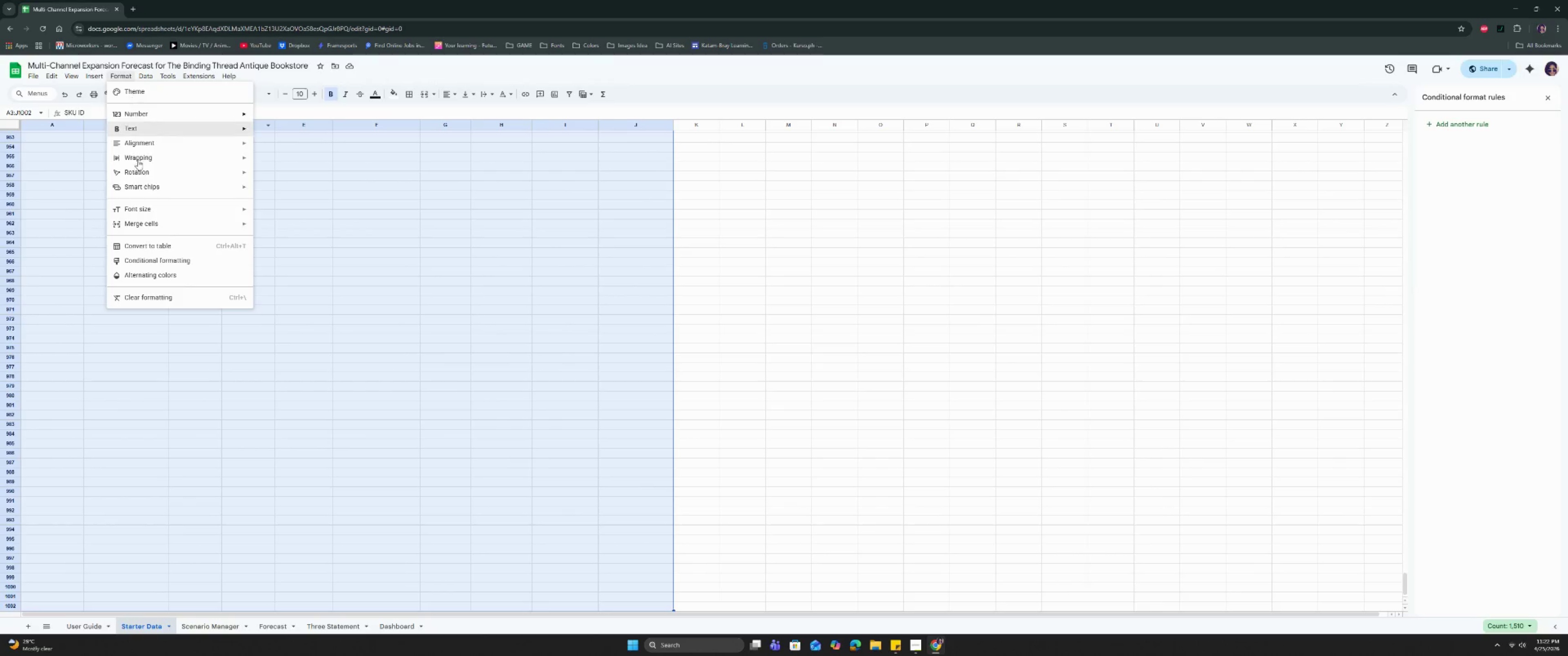 
left_click([146, 281])
 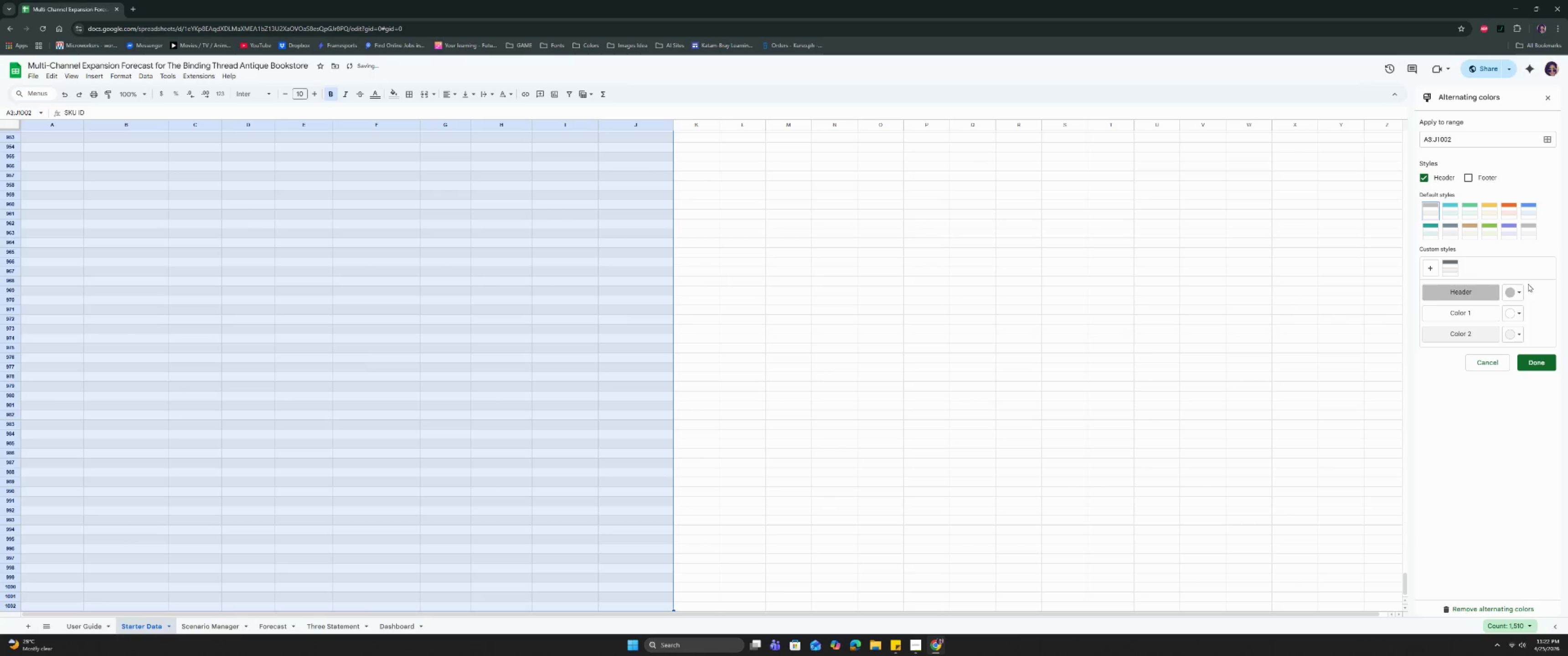 
left_click([1443, 274])
 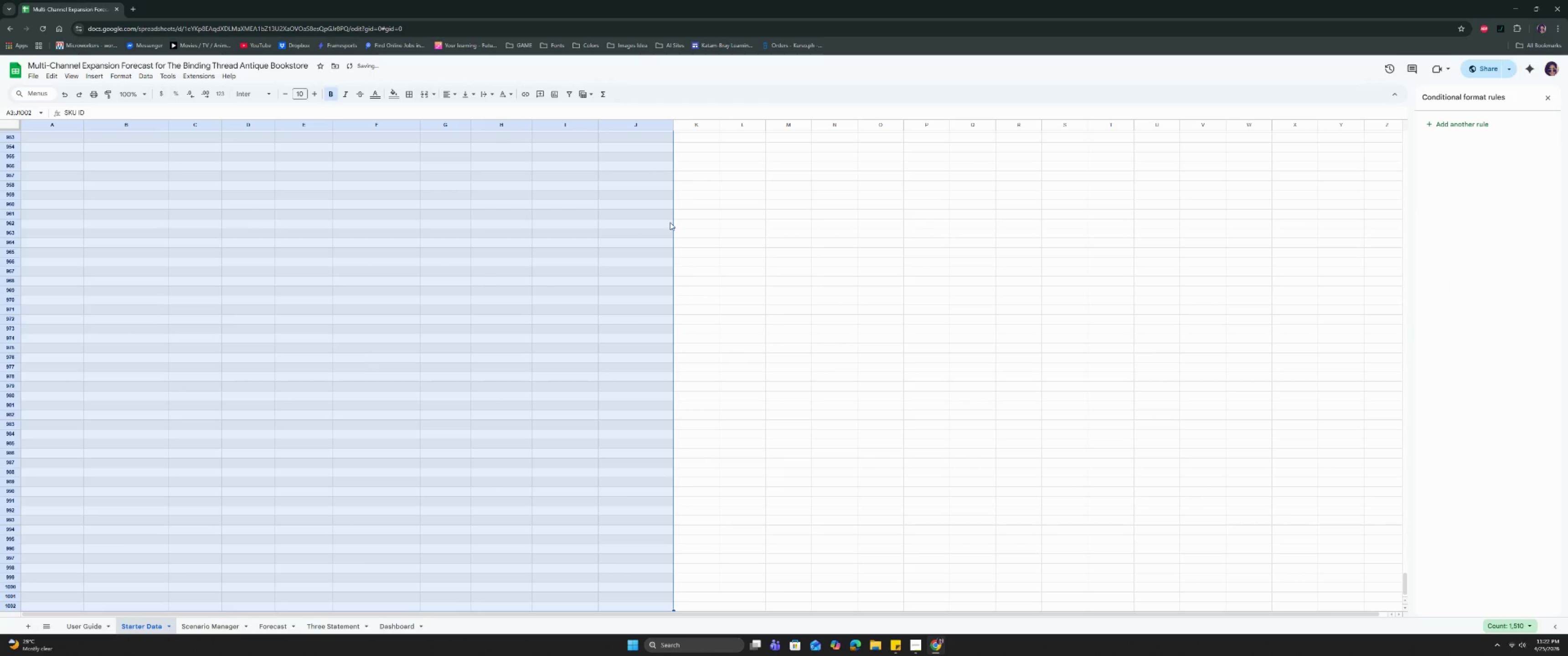 
left_click_drag(start_coordinate=[689, 121], to_coordinate=[1508, 202])
 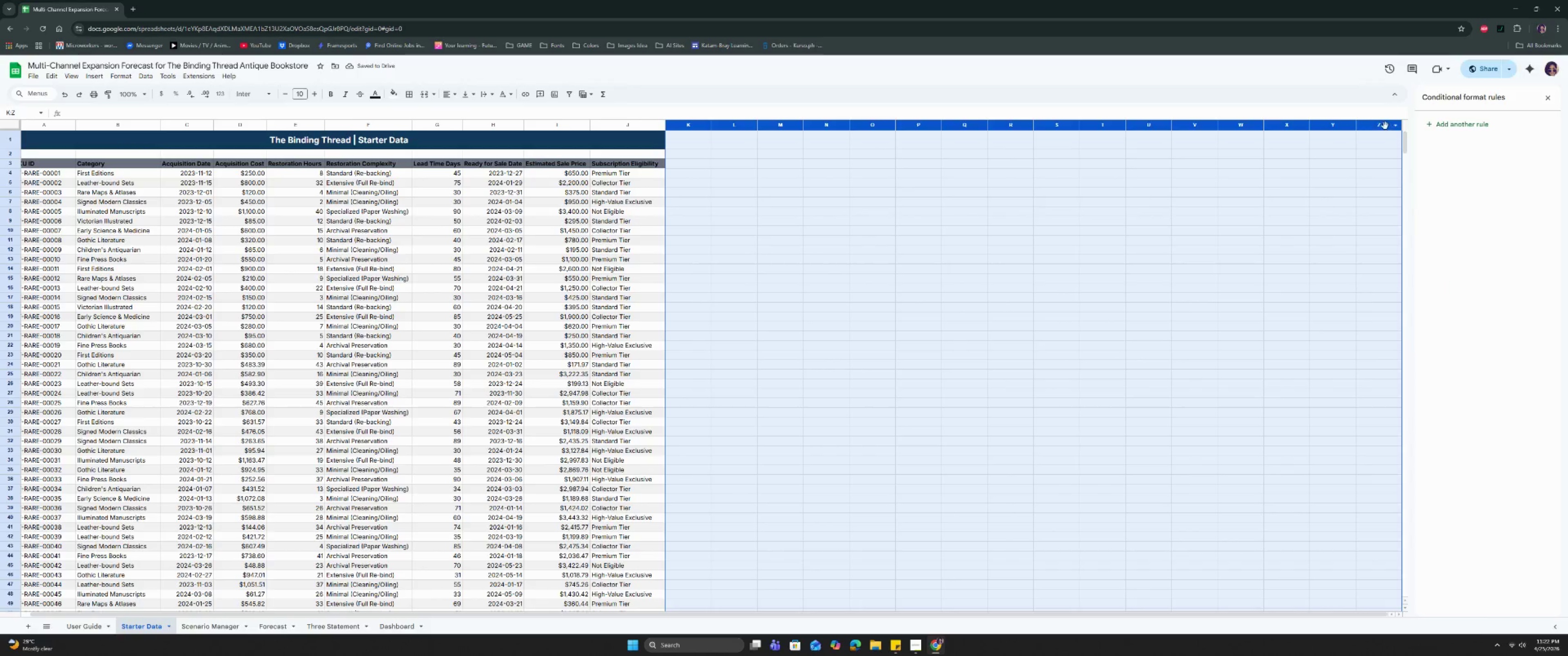 
right_click([1385, 125])
 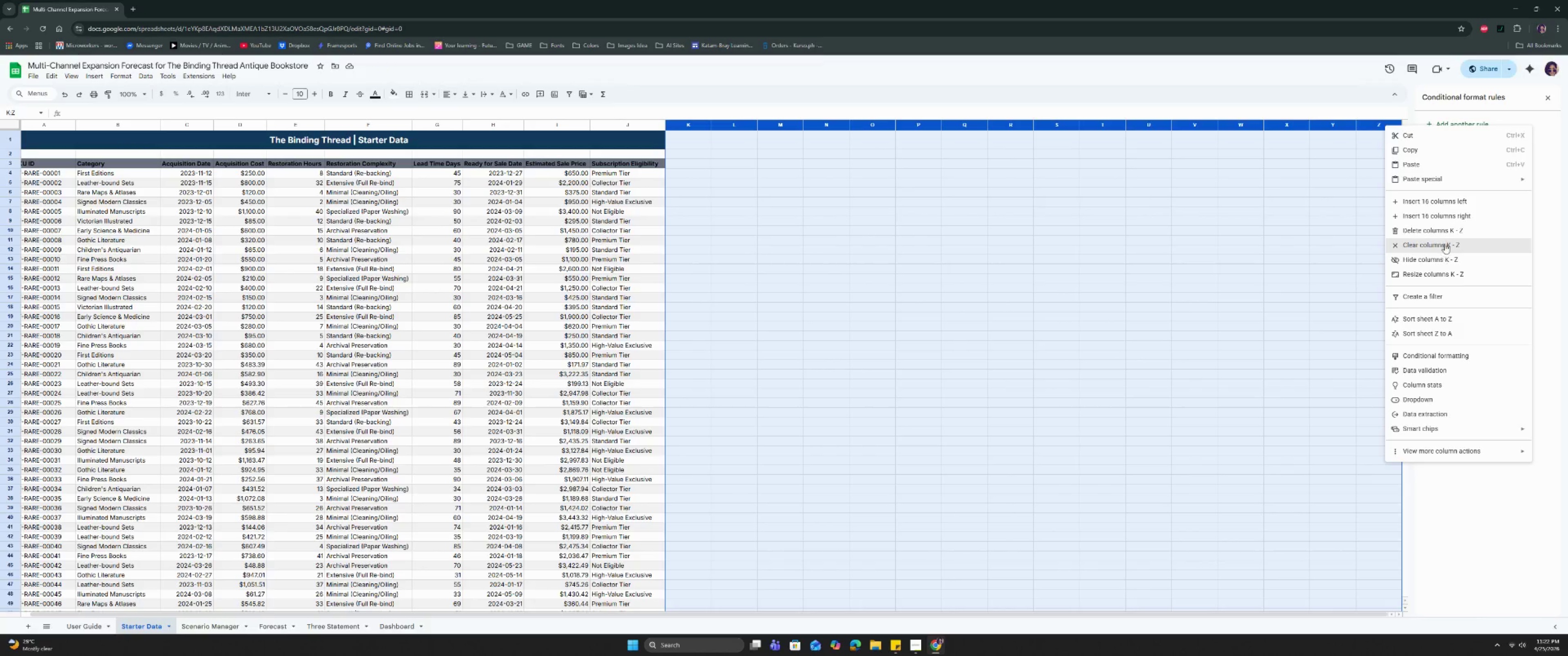 
left_click([1443, 232])
 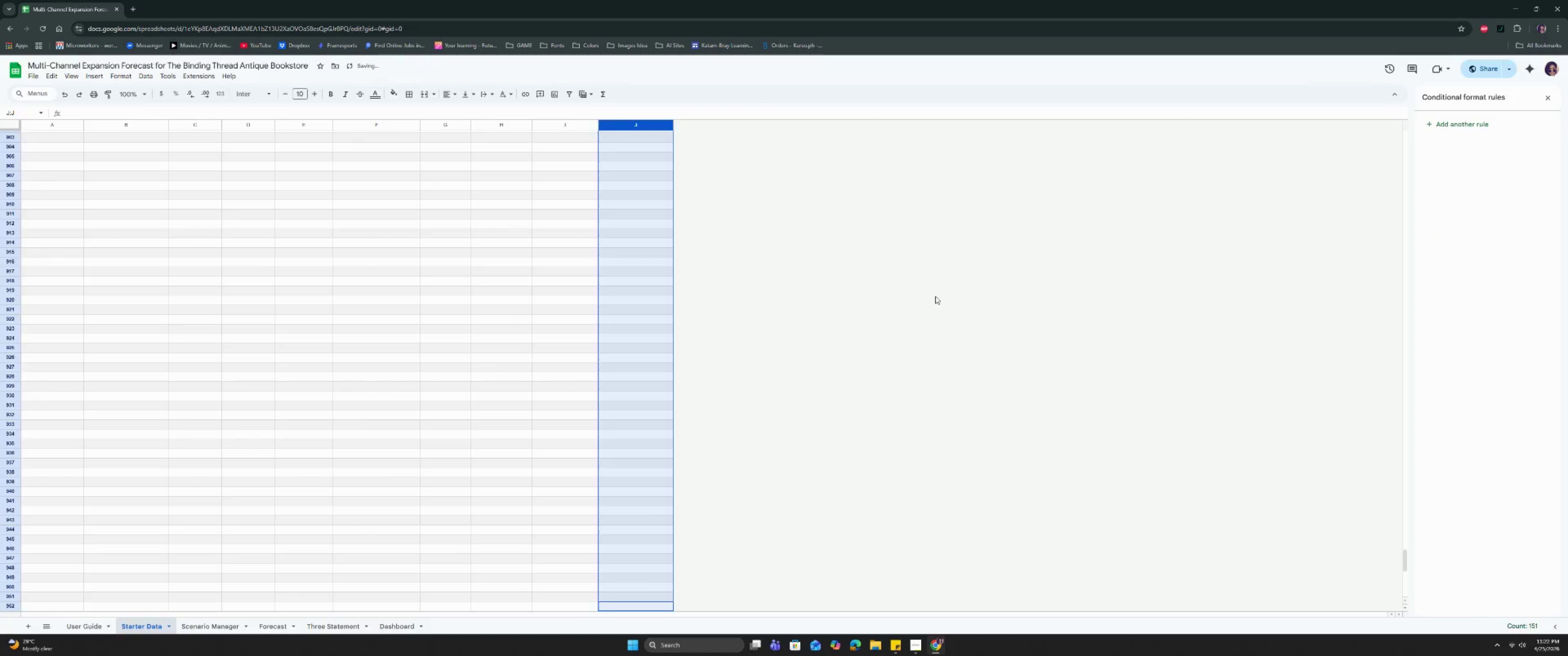 
left_click([935, 296])
 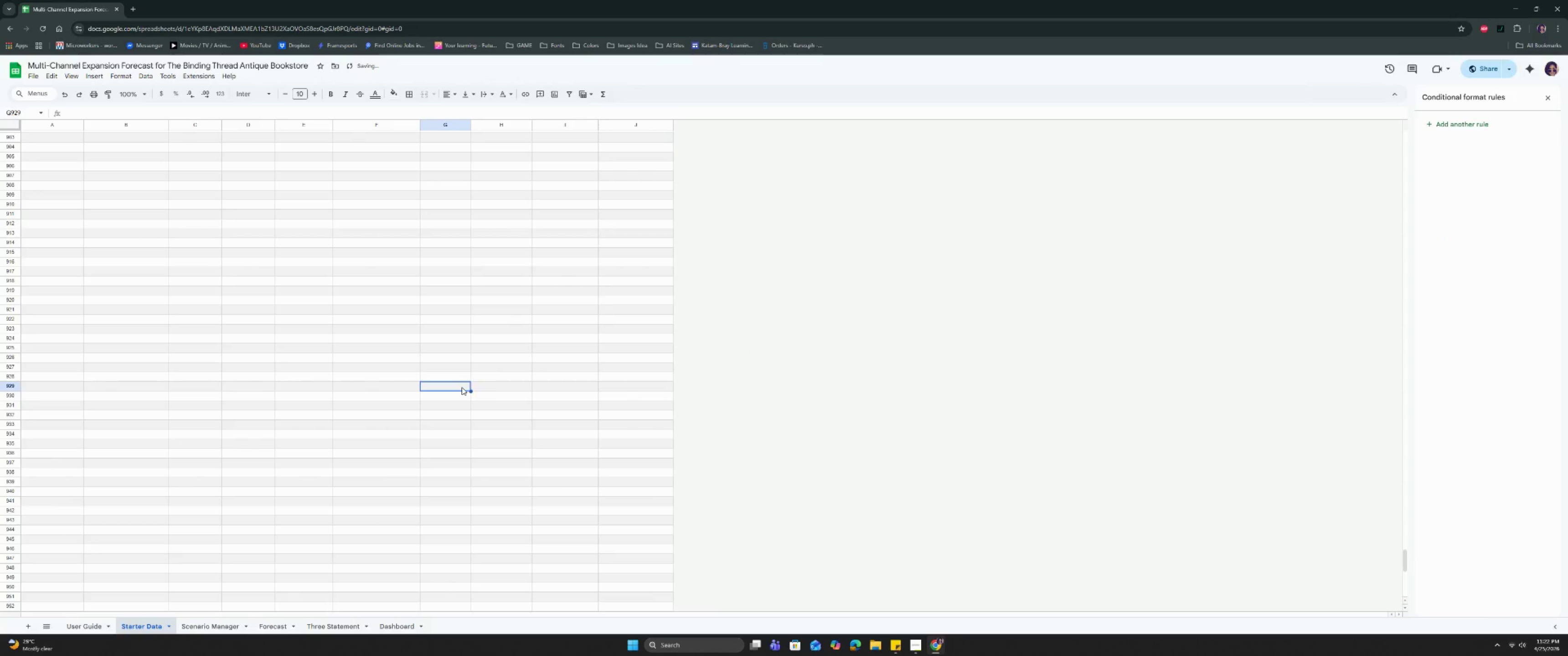 
key(Control+ArrowUp)
 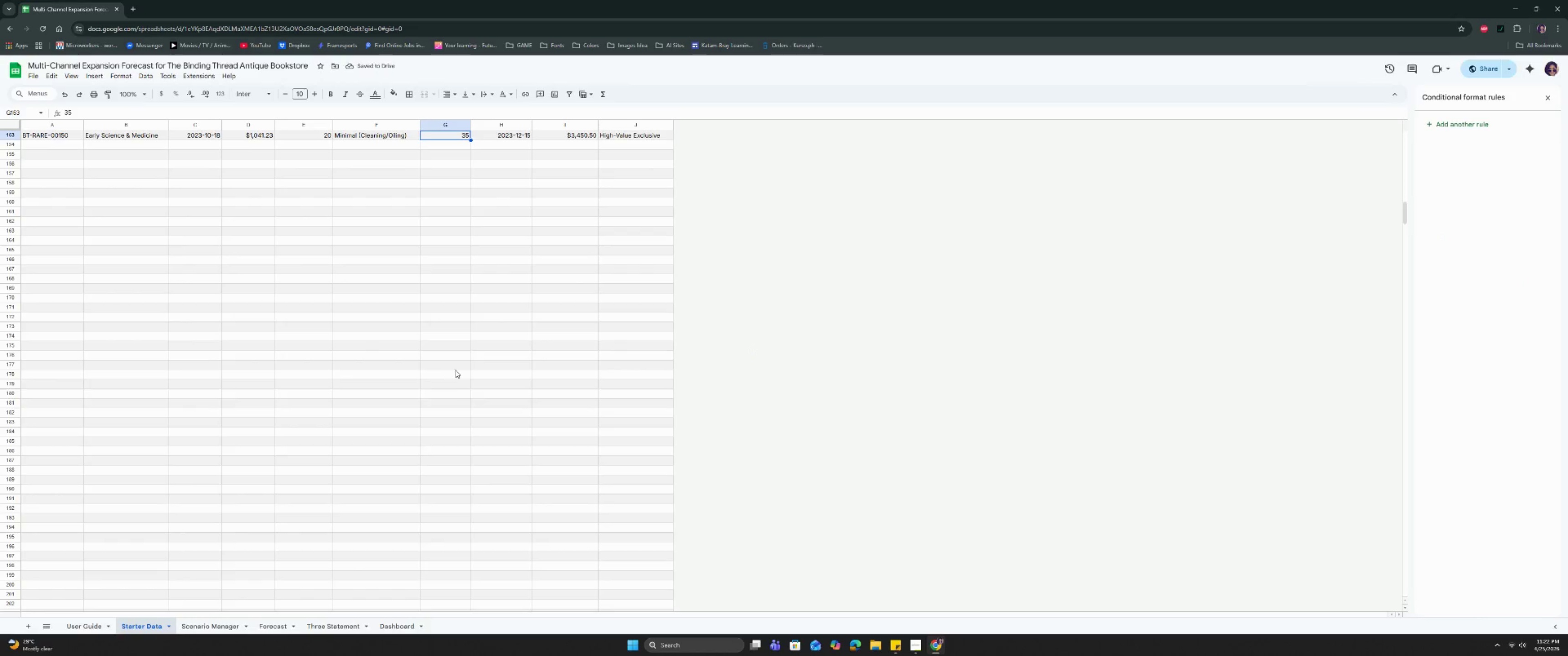 
scroll: coordinate [502, 369], scroll_direction: up, amount: 39.0
 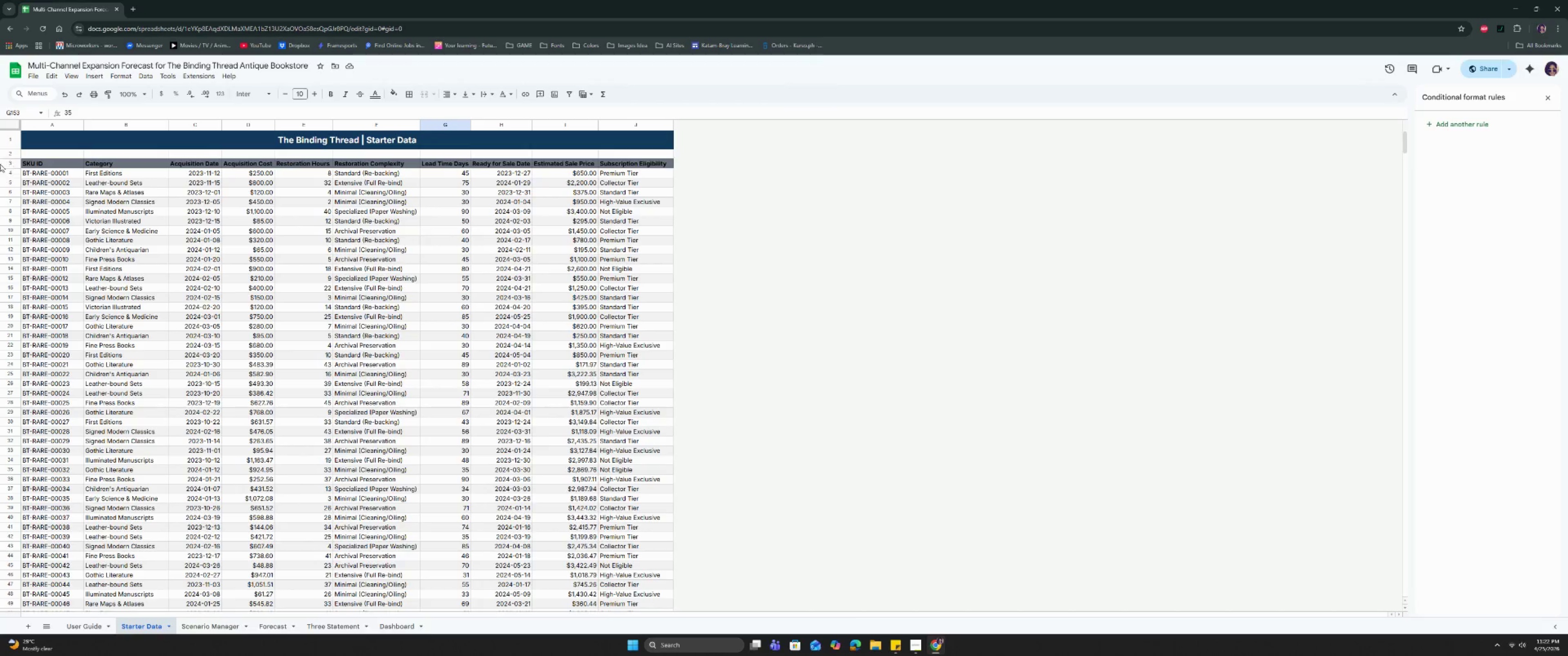 
left_click([10, 152])
 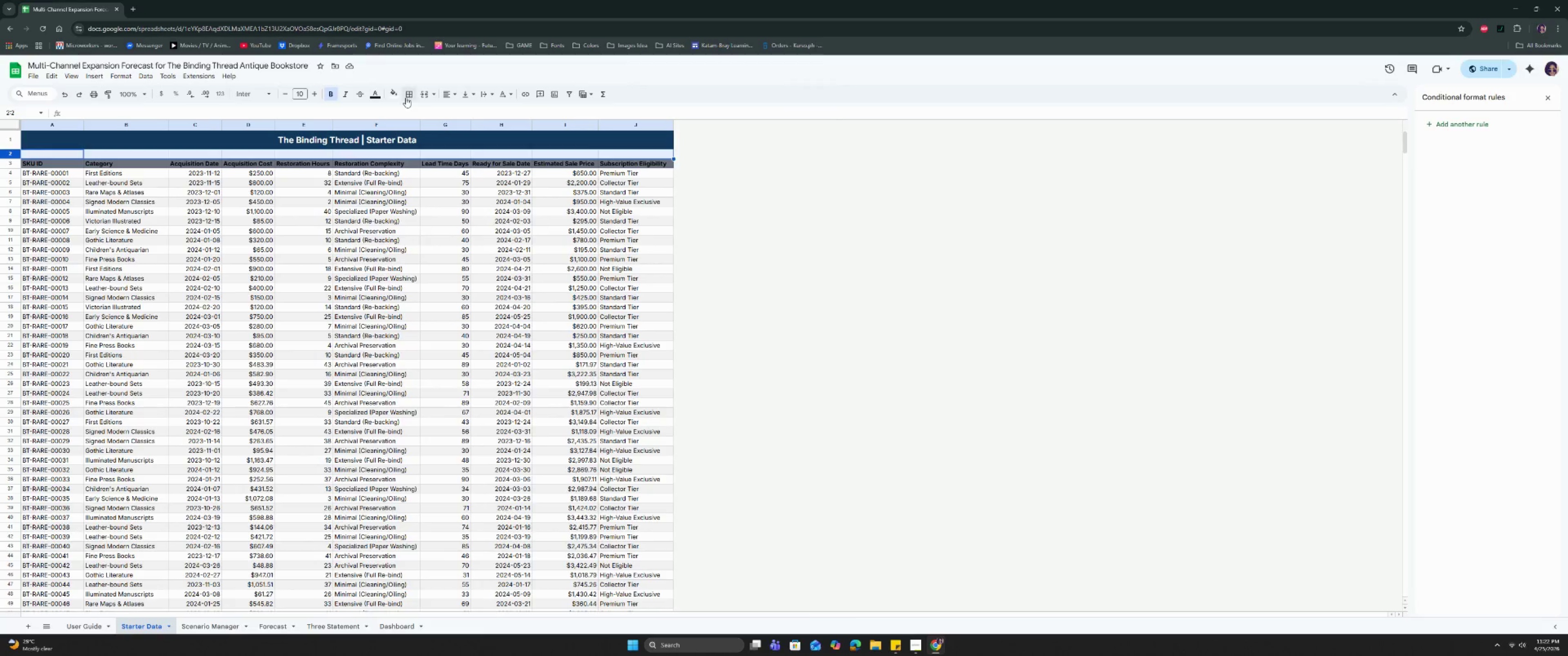 
left_click([396, 92])
 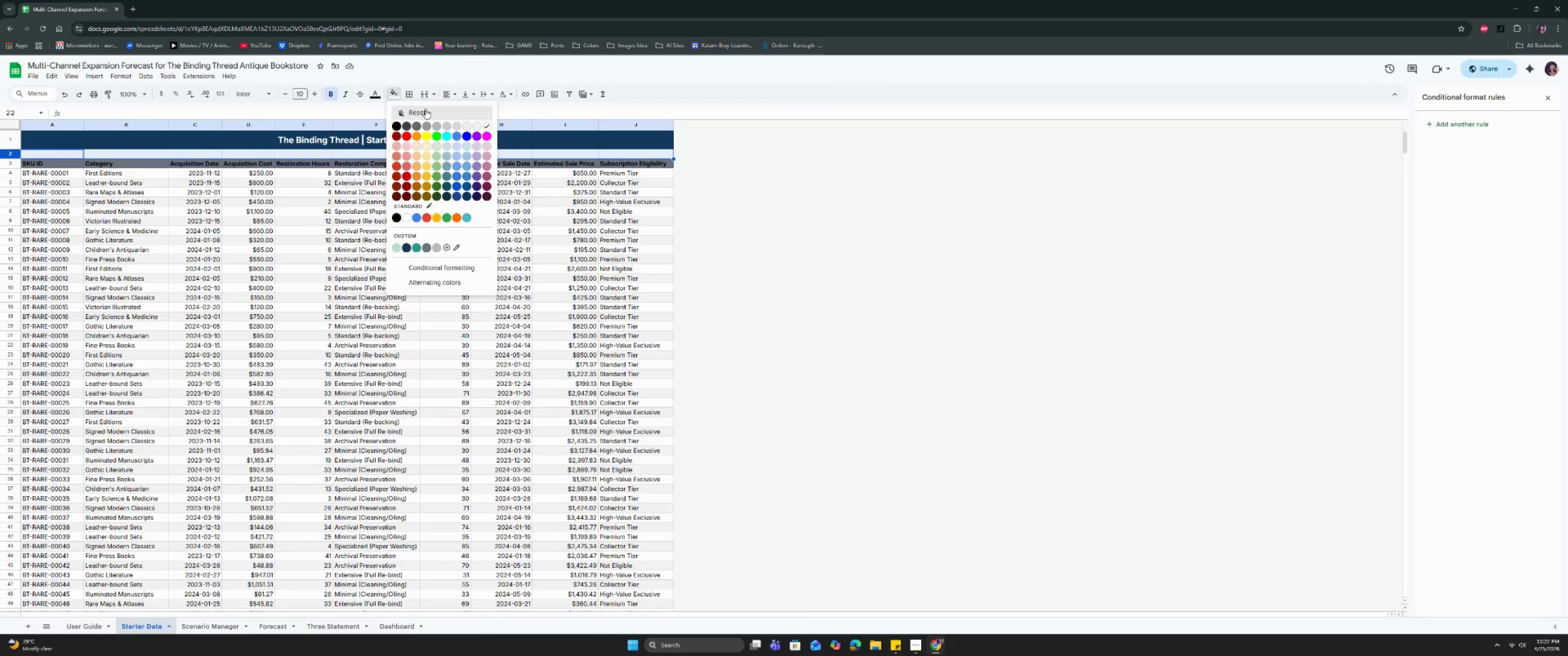 
left_click([411, 94])
 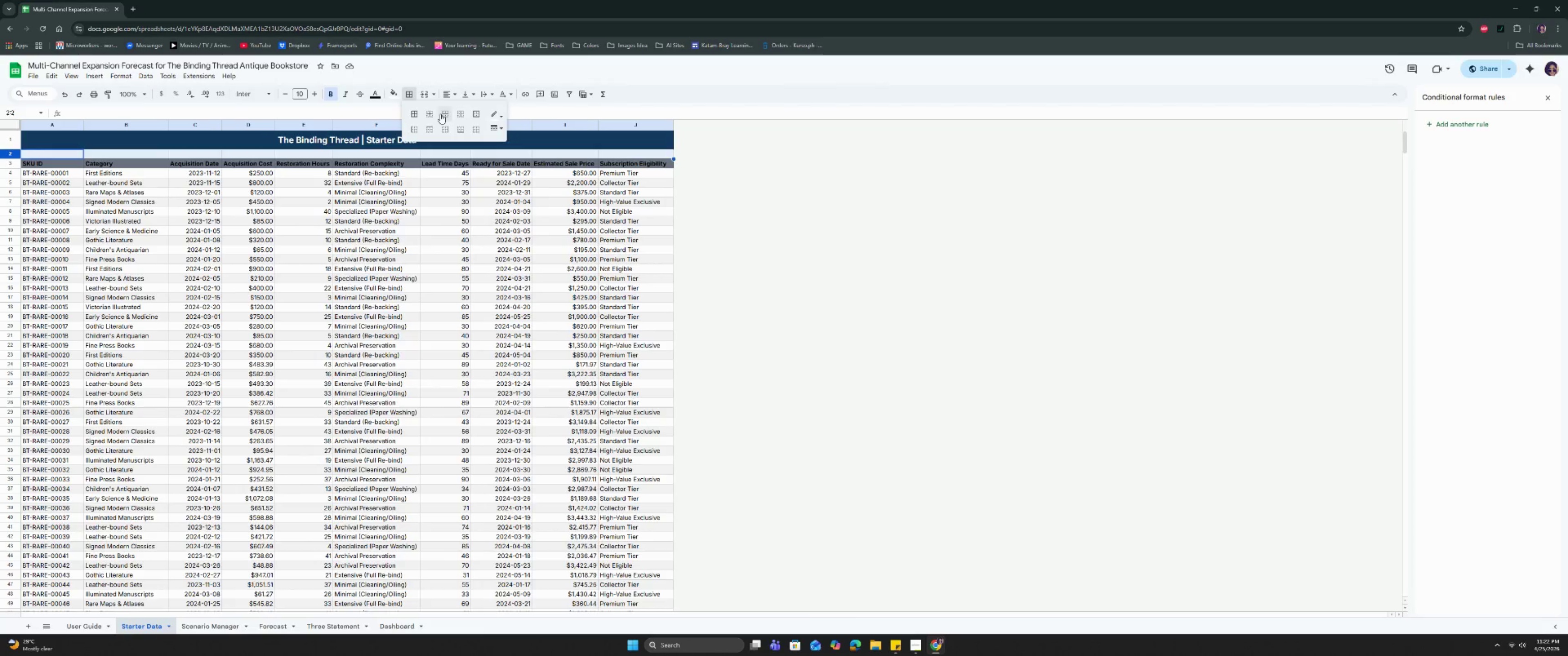 
left_click([431, 113])
 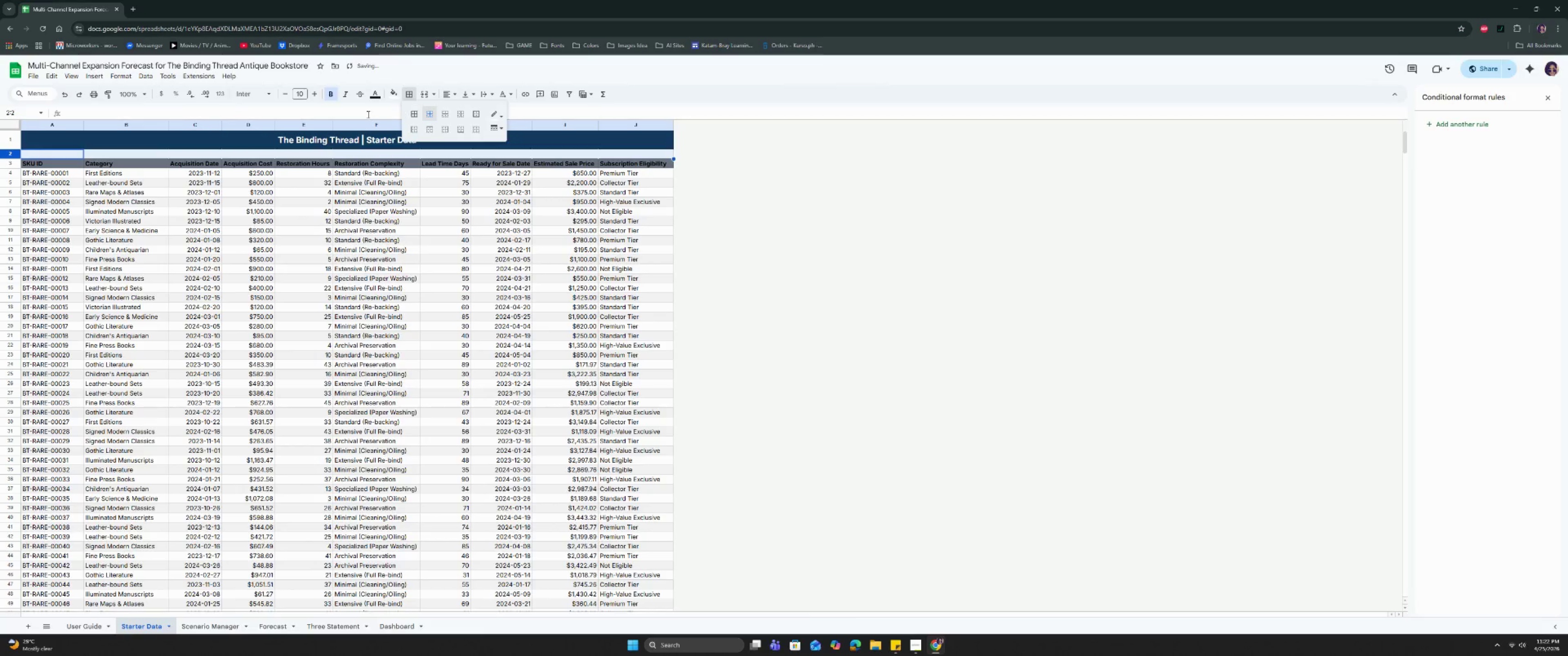 
left_click([340, 142])
 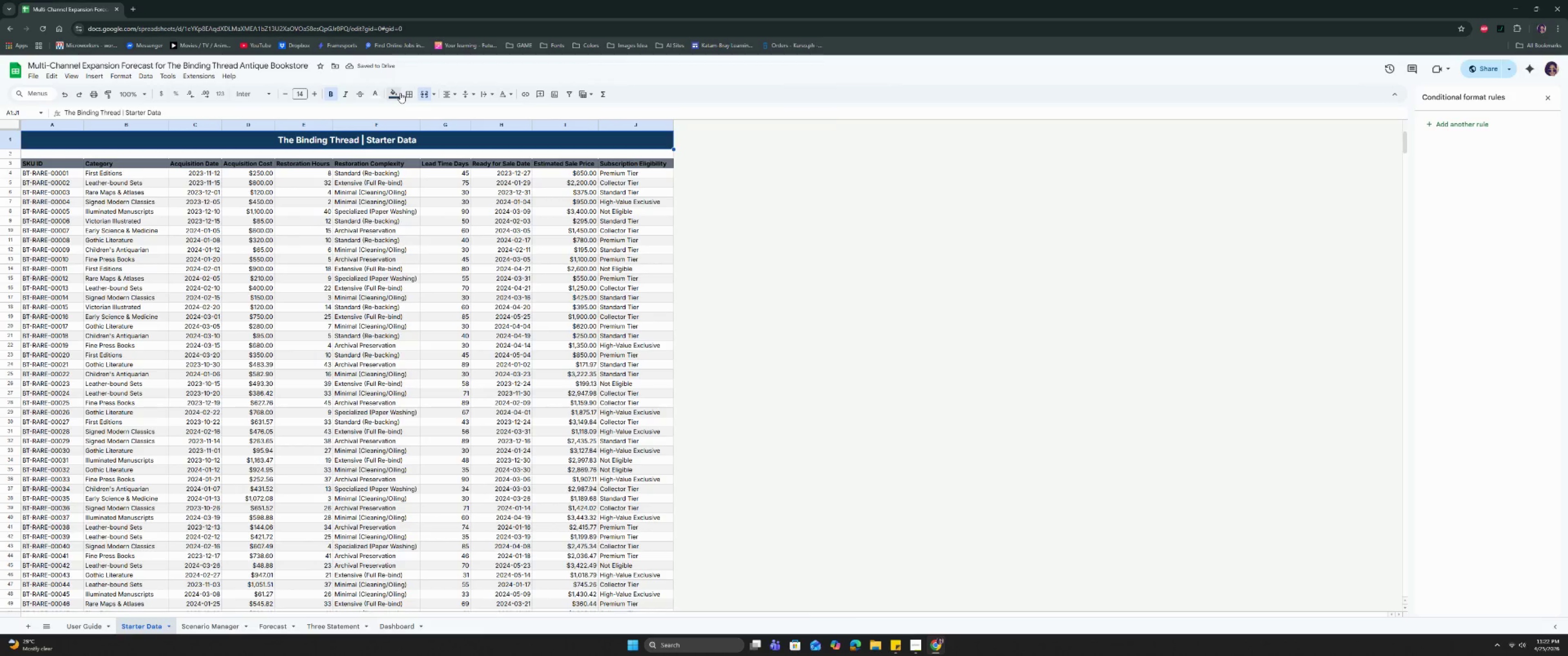 
left_click([407, 92])
 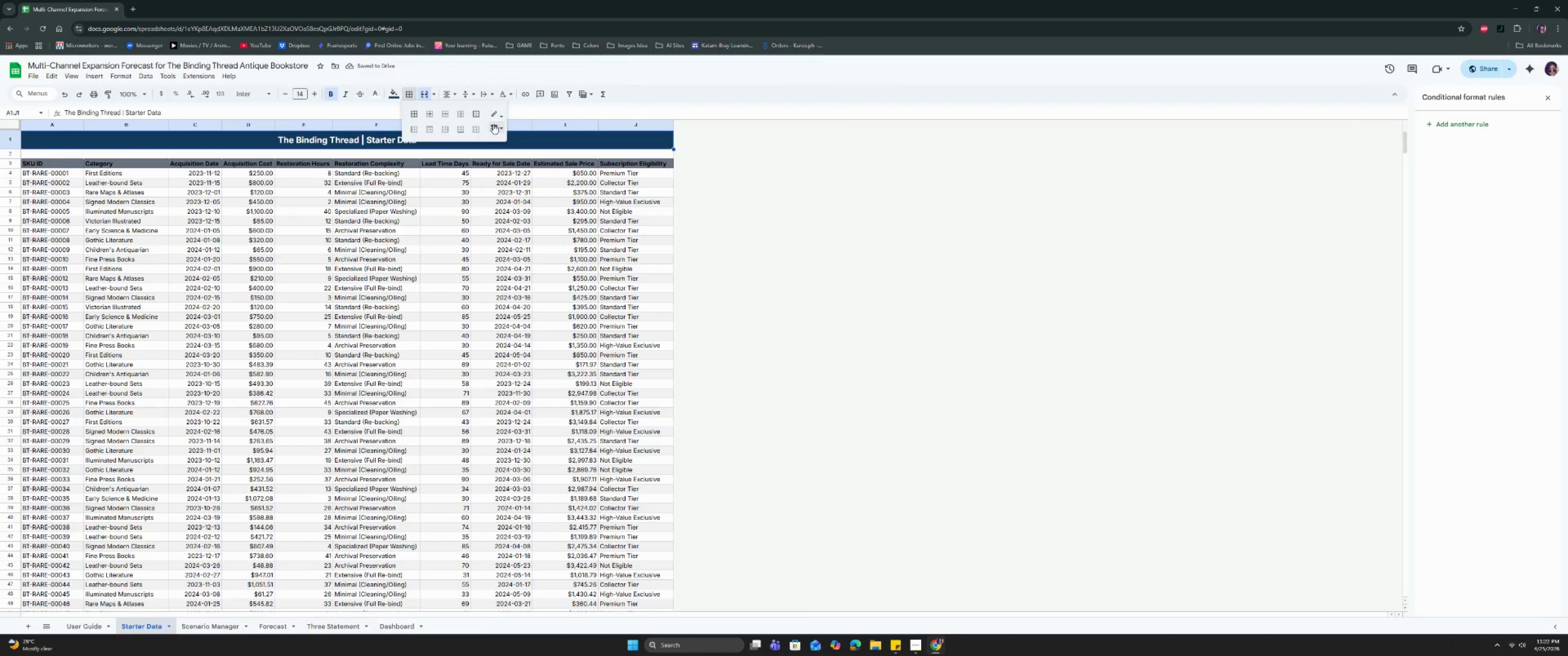 
left_click([496, 115])
 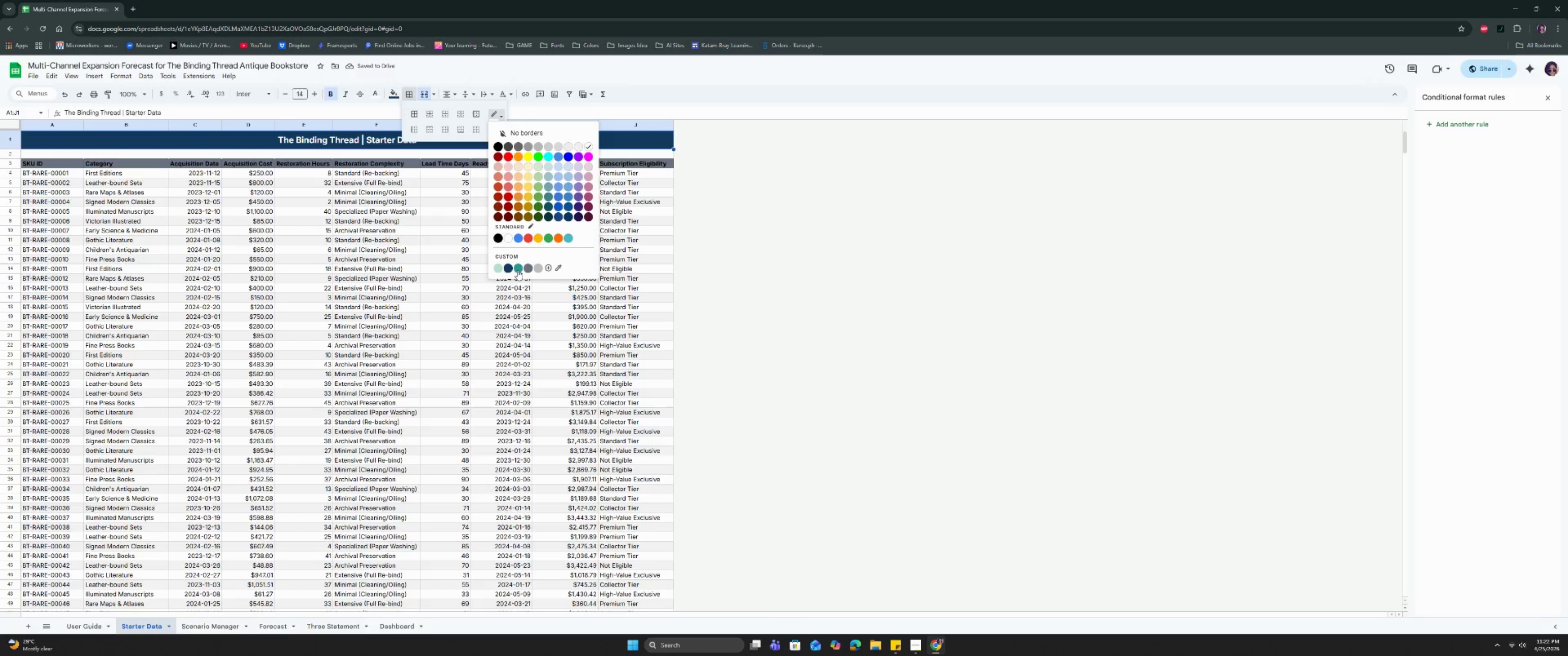 
left_click([510, 267])
 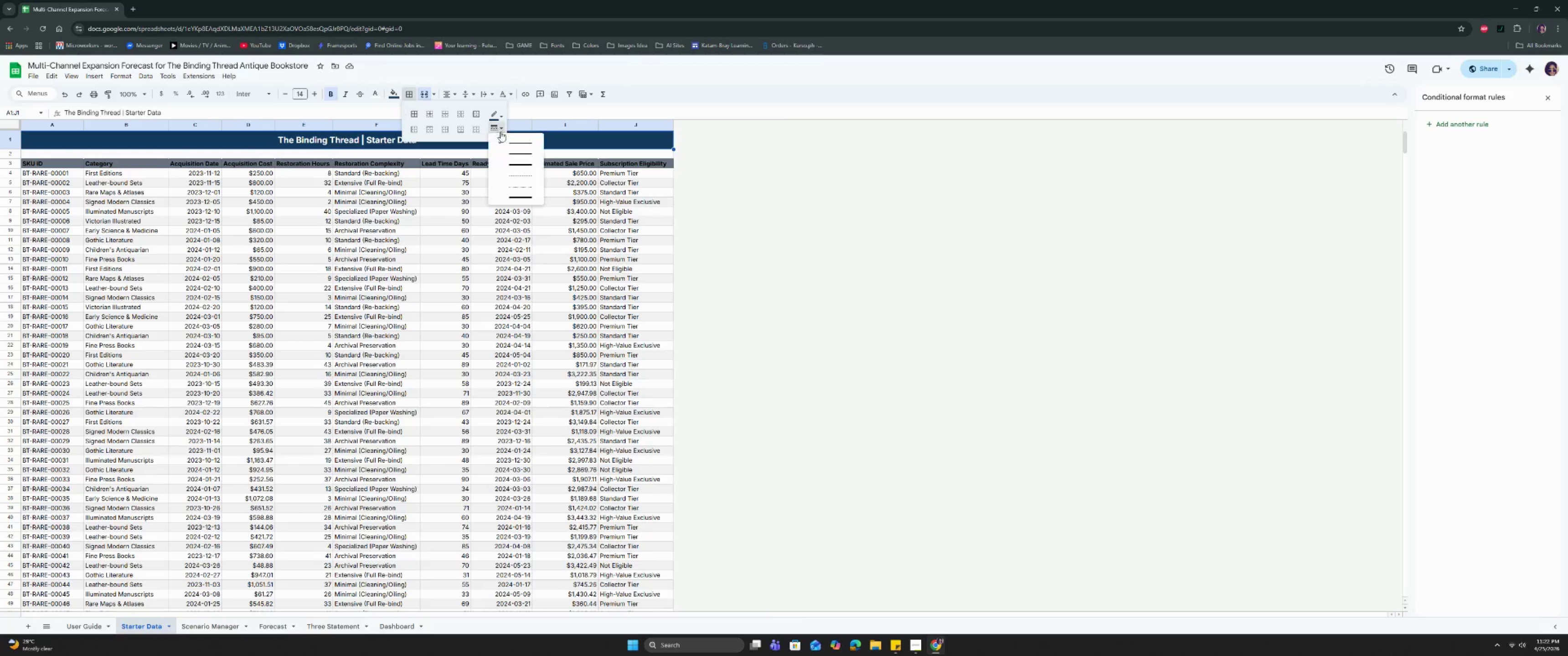 
double_click([507, 144])
 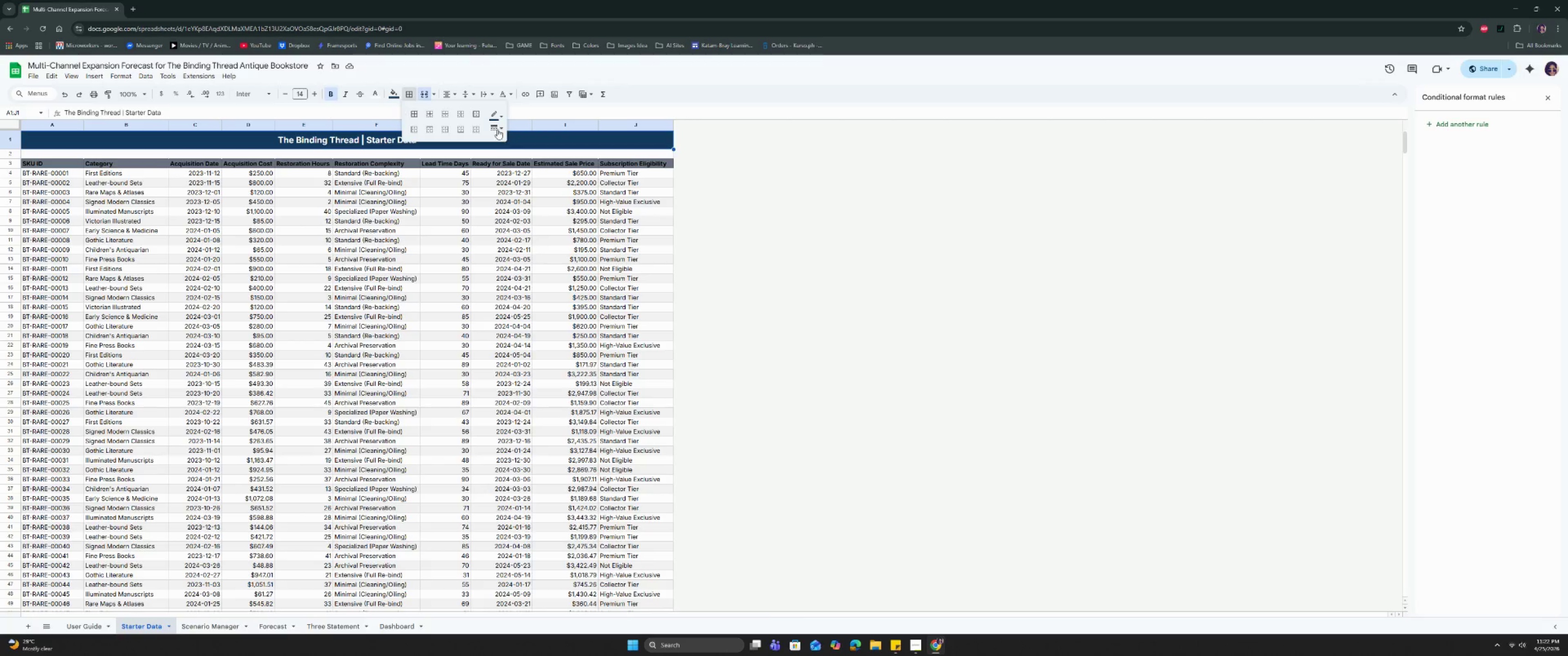 
left_click([496, 128])
 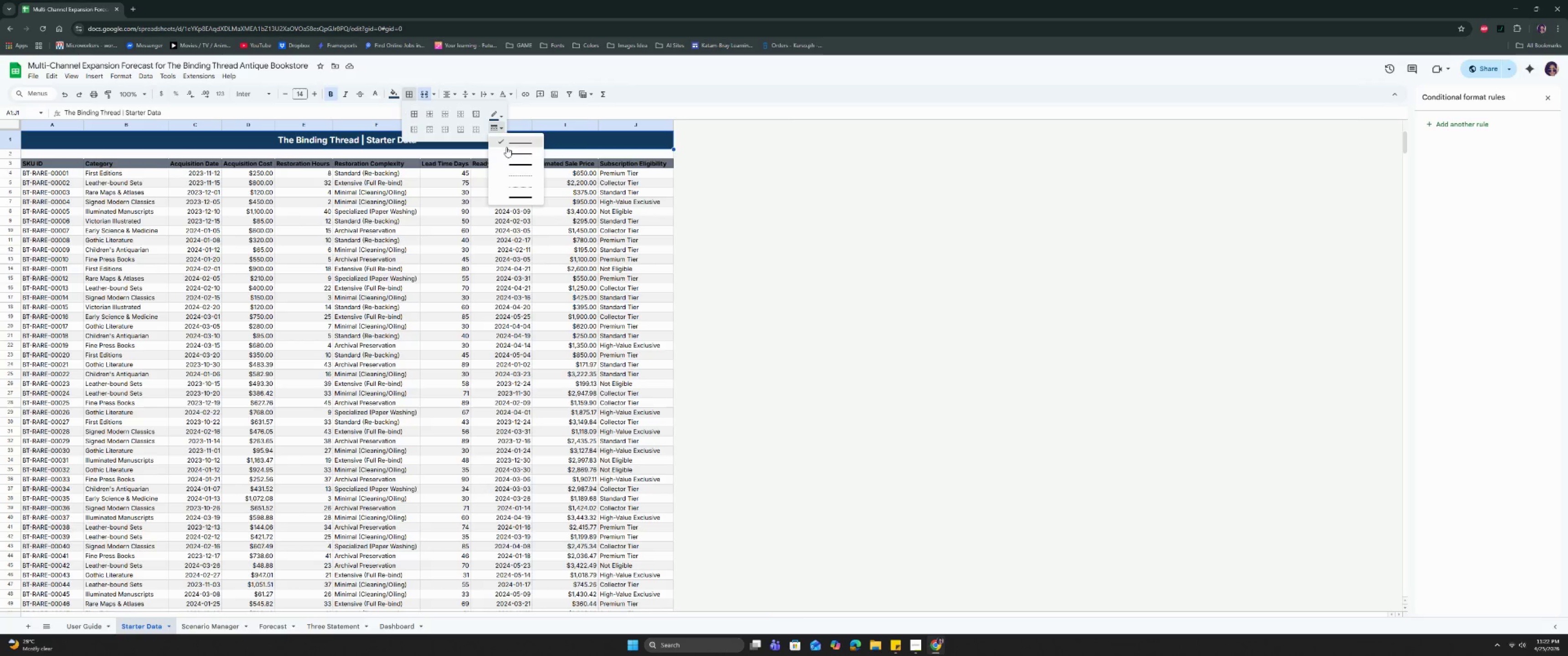 
double_click([506, 153])
 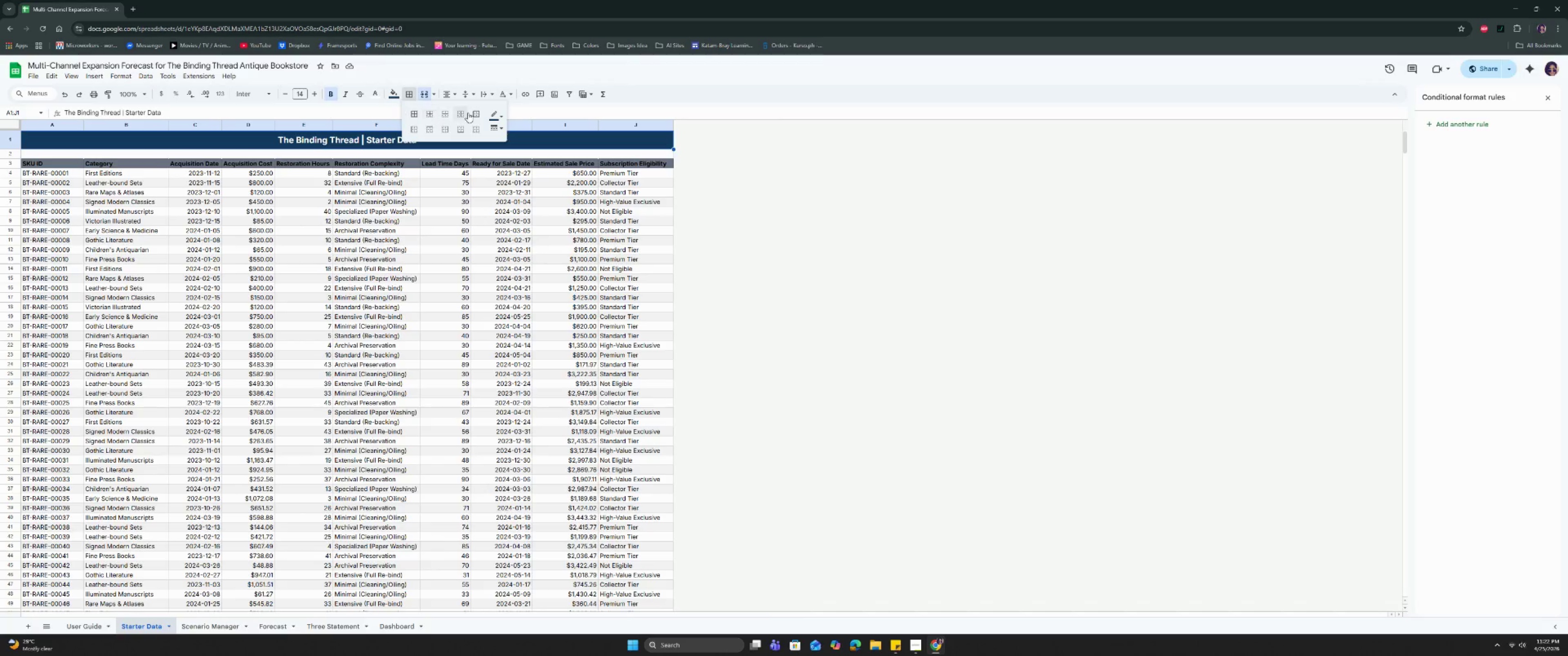 
left_click([478, 113])
 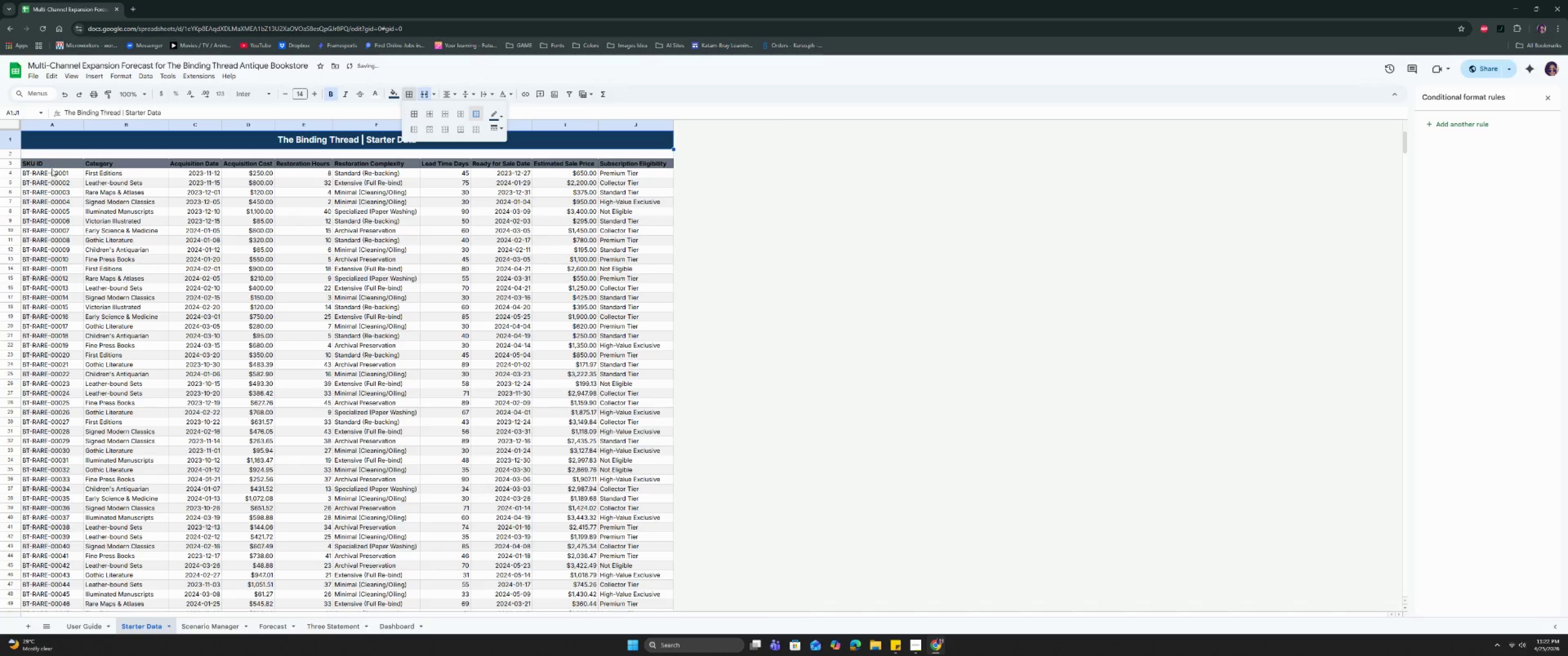 
left_click_drag(start_coordinate=[67, 164], to_coordinate=[618, 163])
 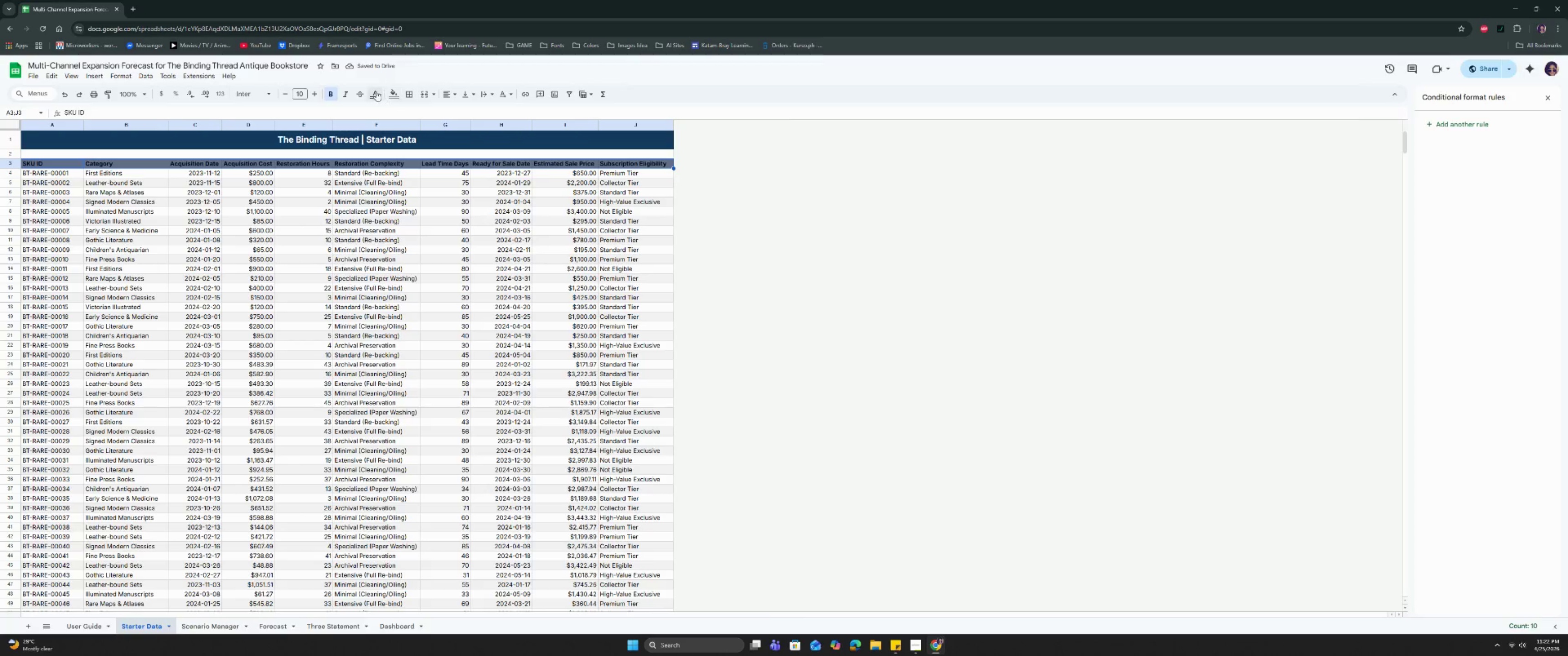 
left_click([372, 90])
 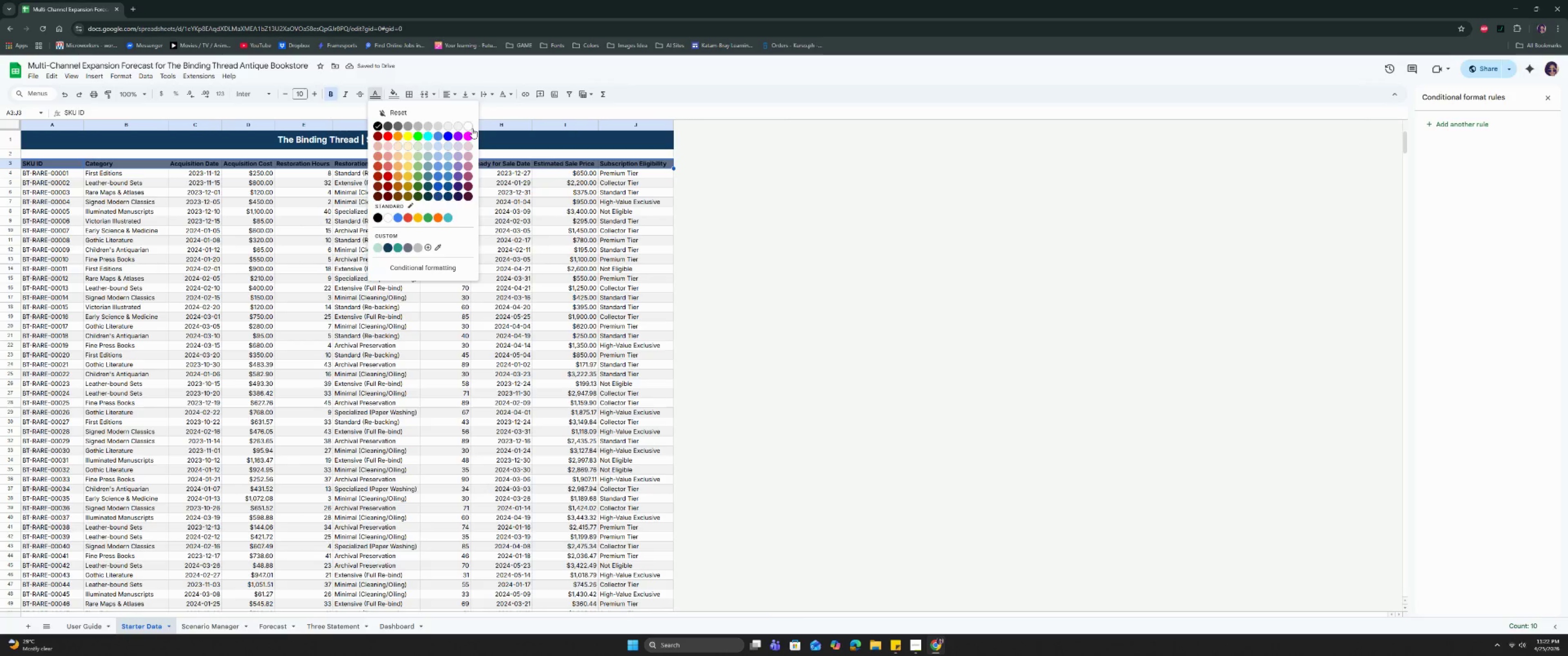 
left_click([473, 128])
 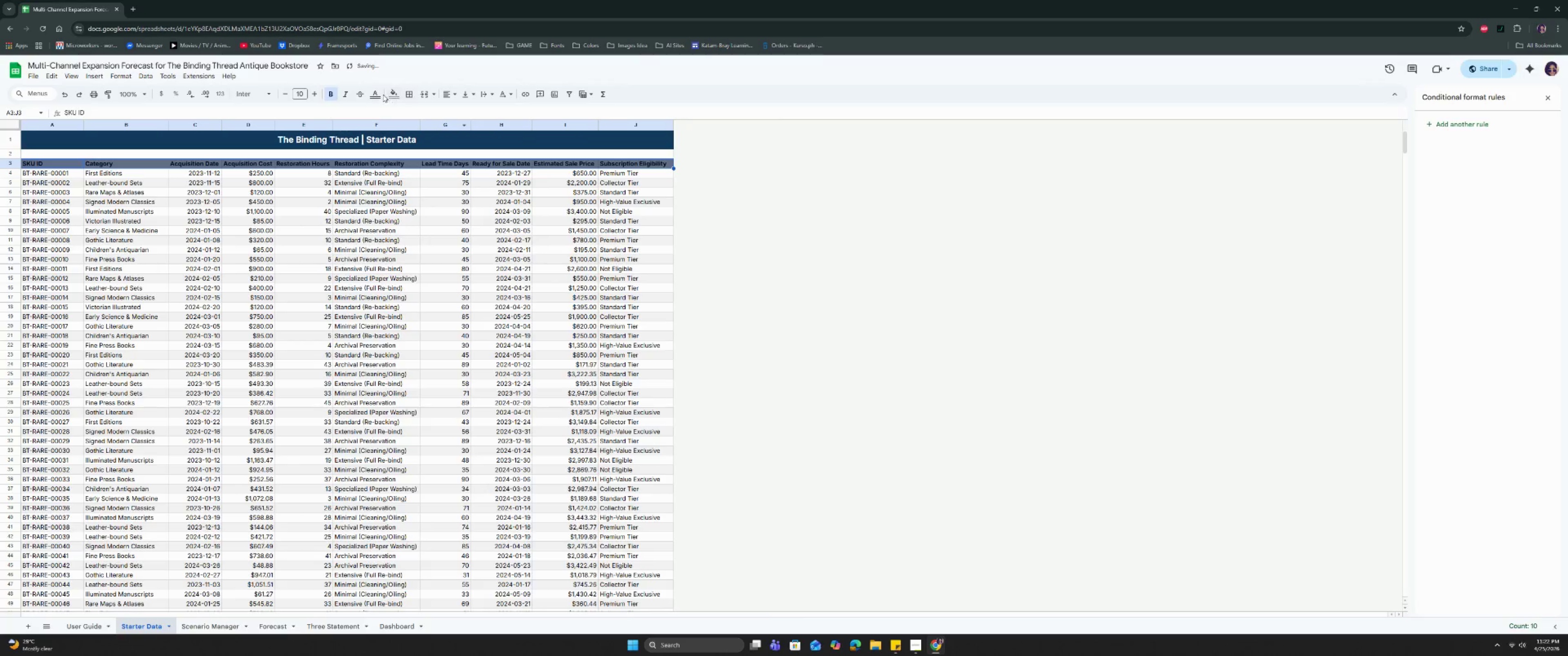 
left_click([375, 96])
 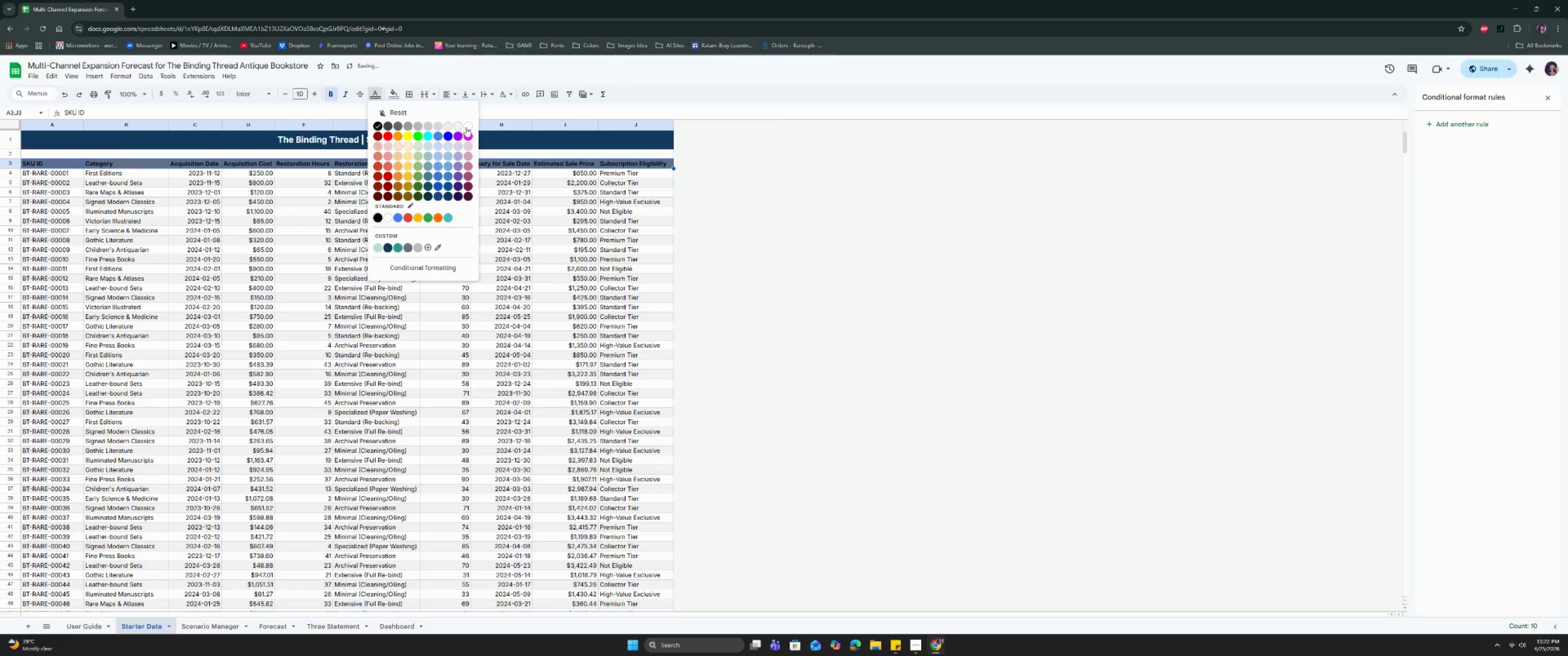 
left_click([466, 127])
 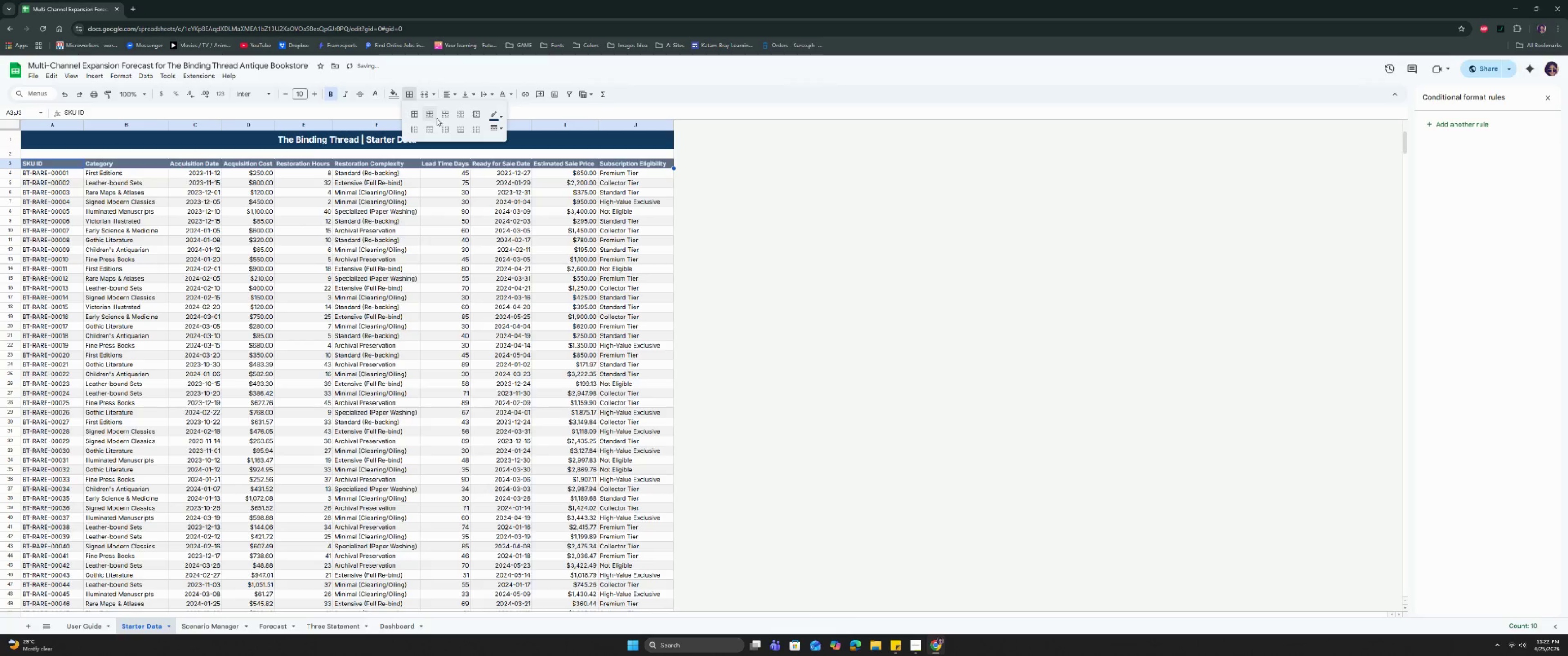 
left_click([503, 113])
 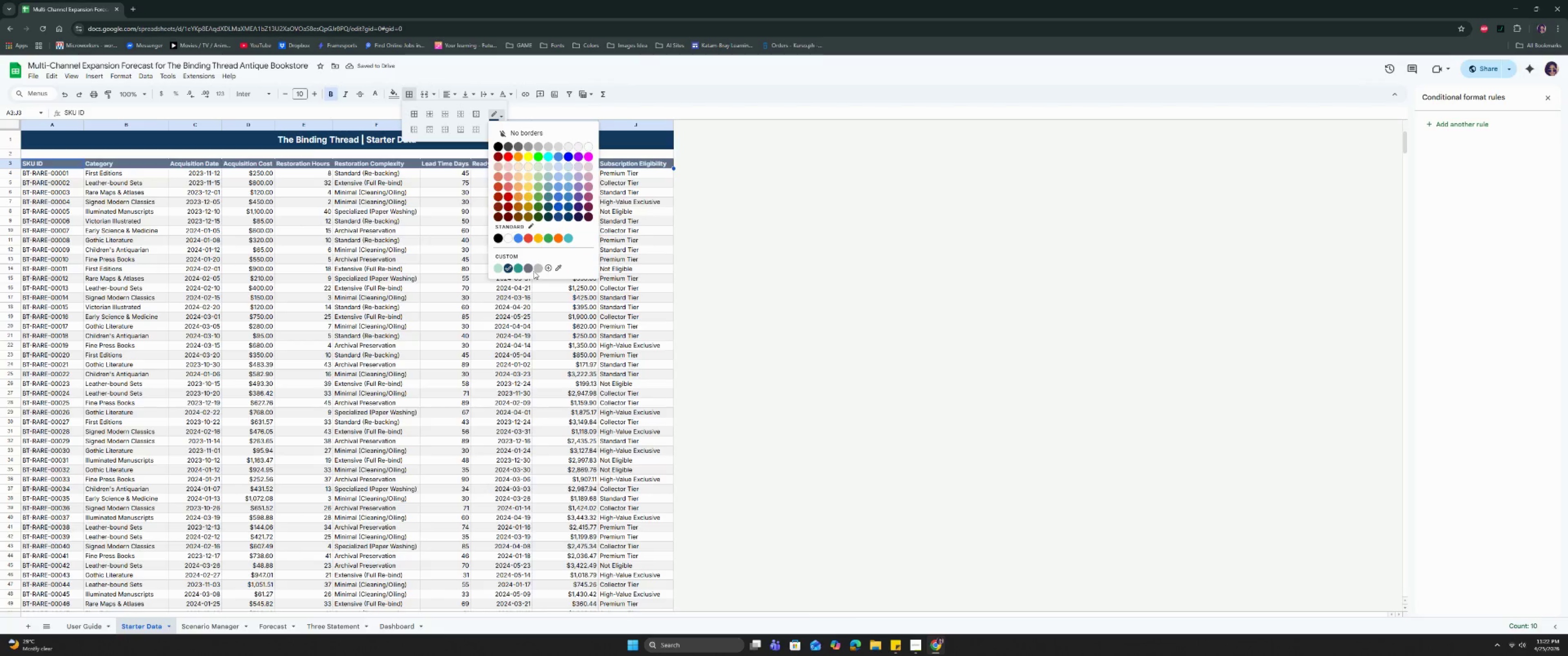 
left_click([529, 270])
 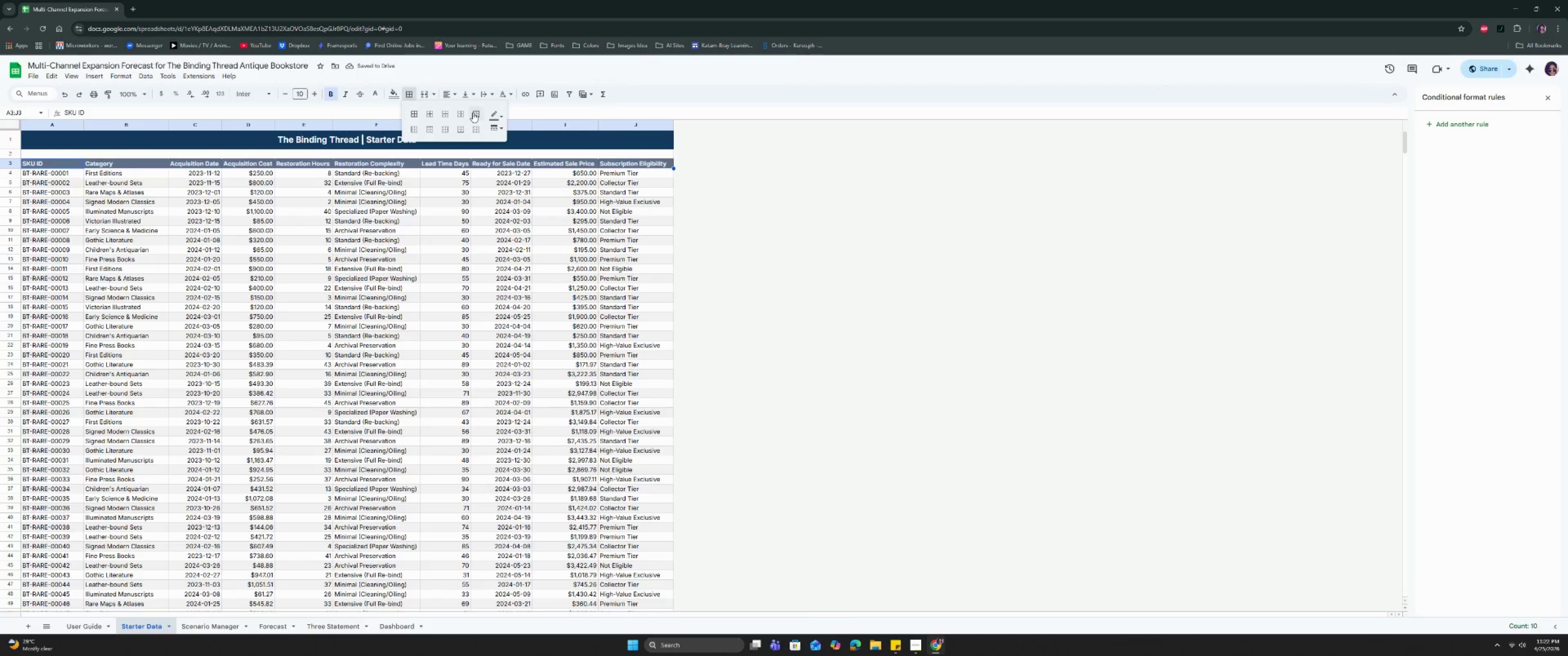 
left_click([474, 113])
 